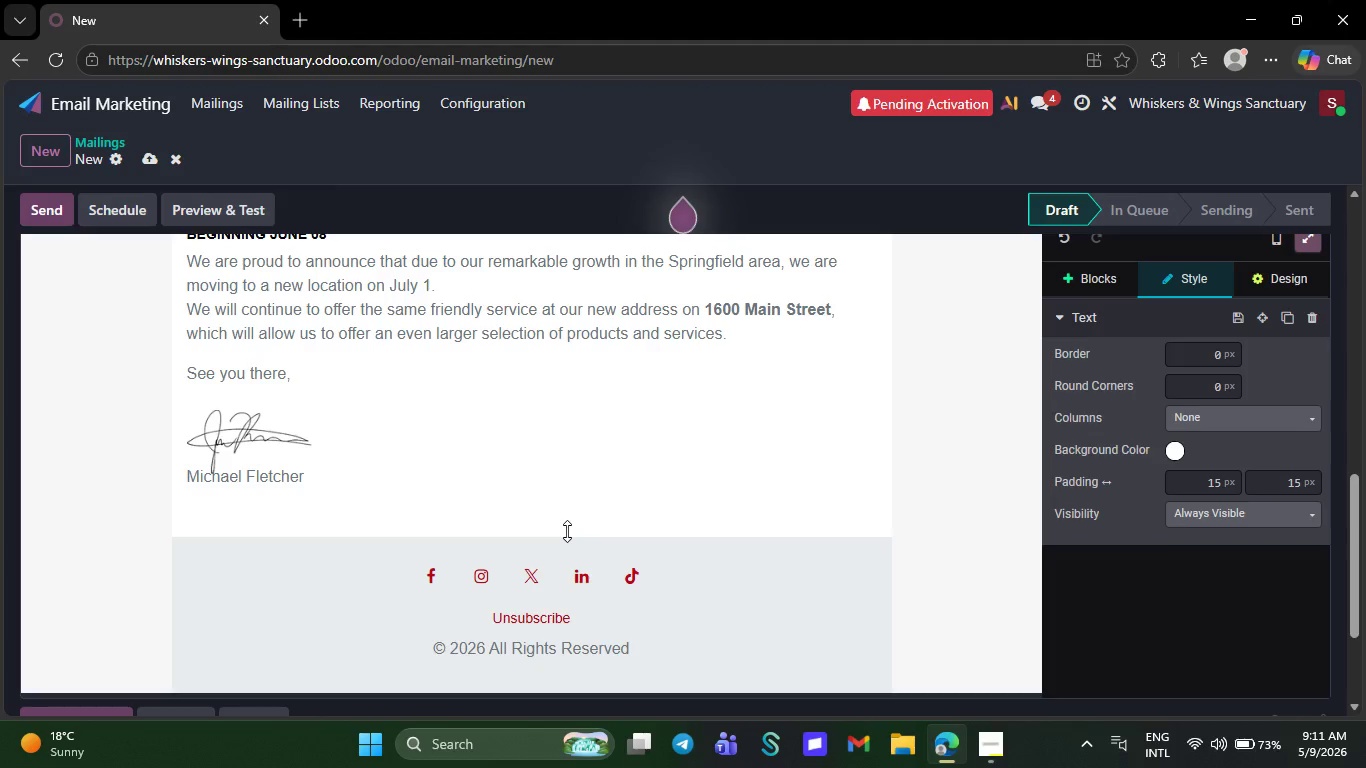 
key(Backspace)
 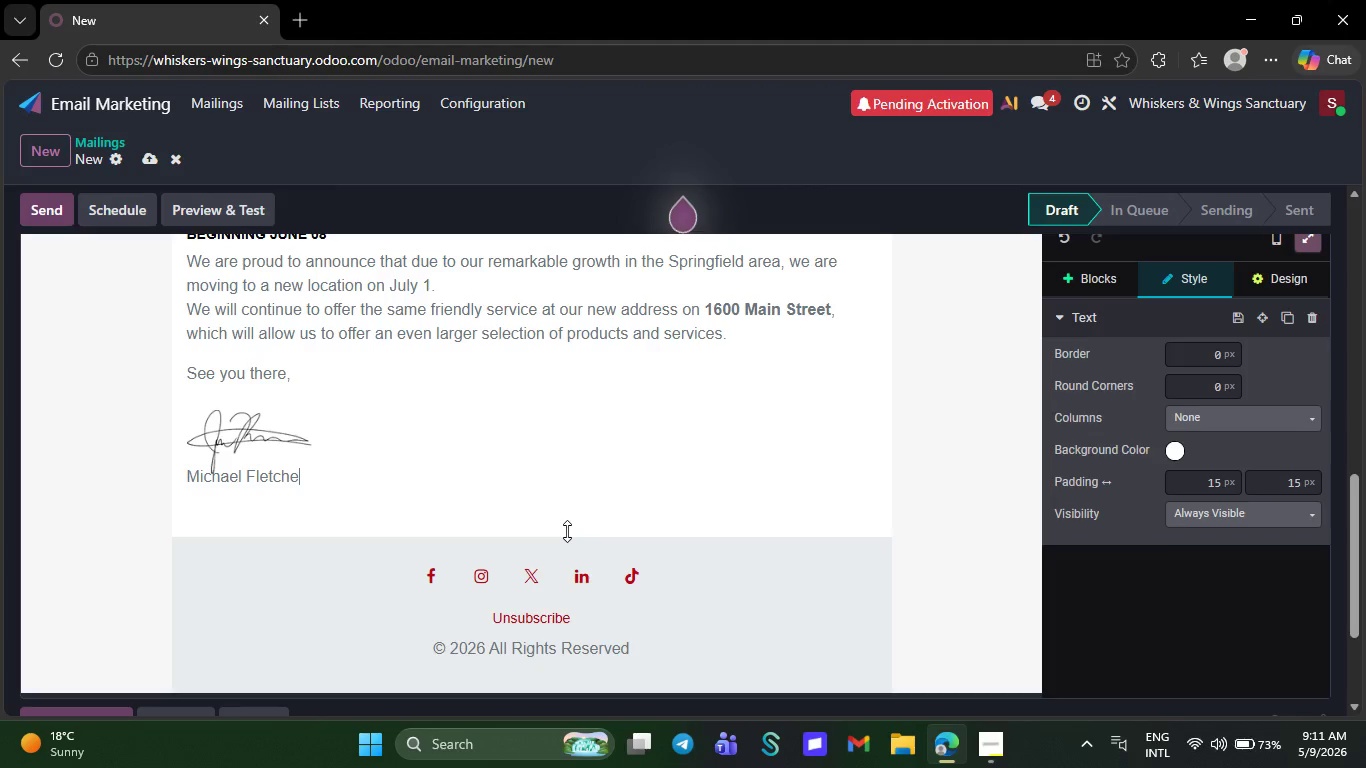 
key(Backspace)
 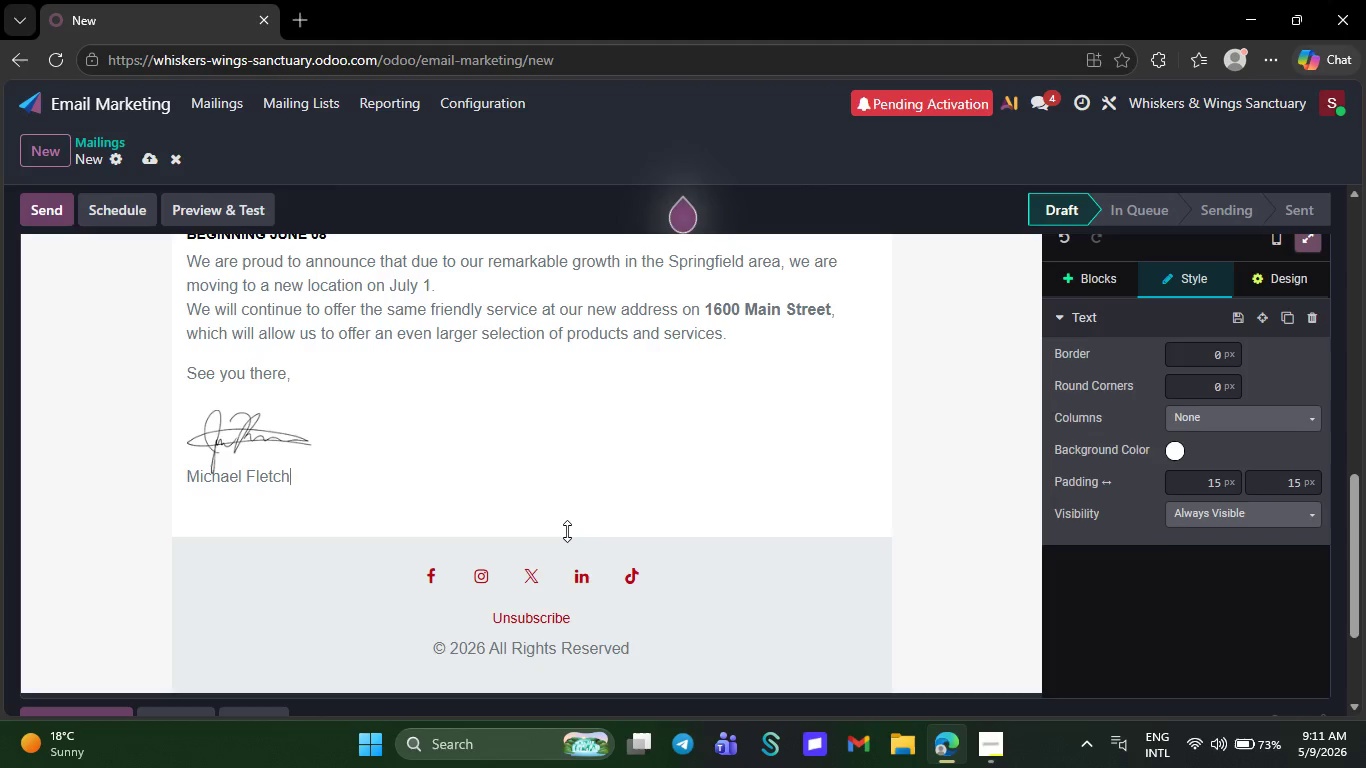 
key(Backspace)
 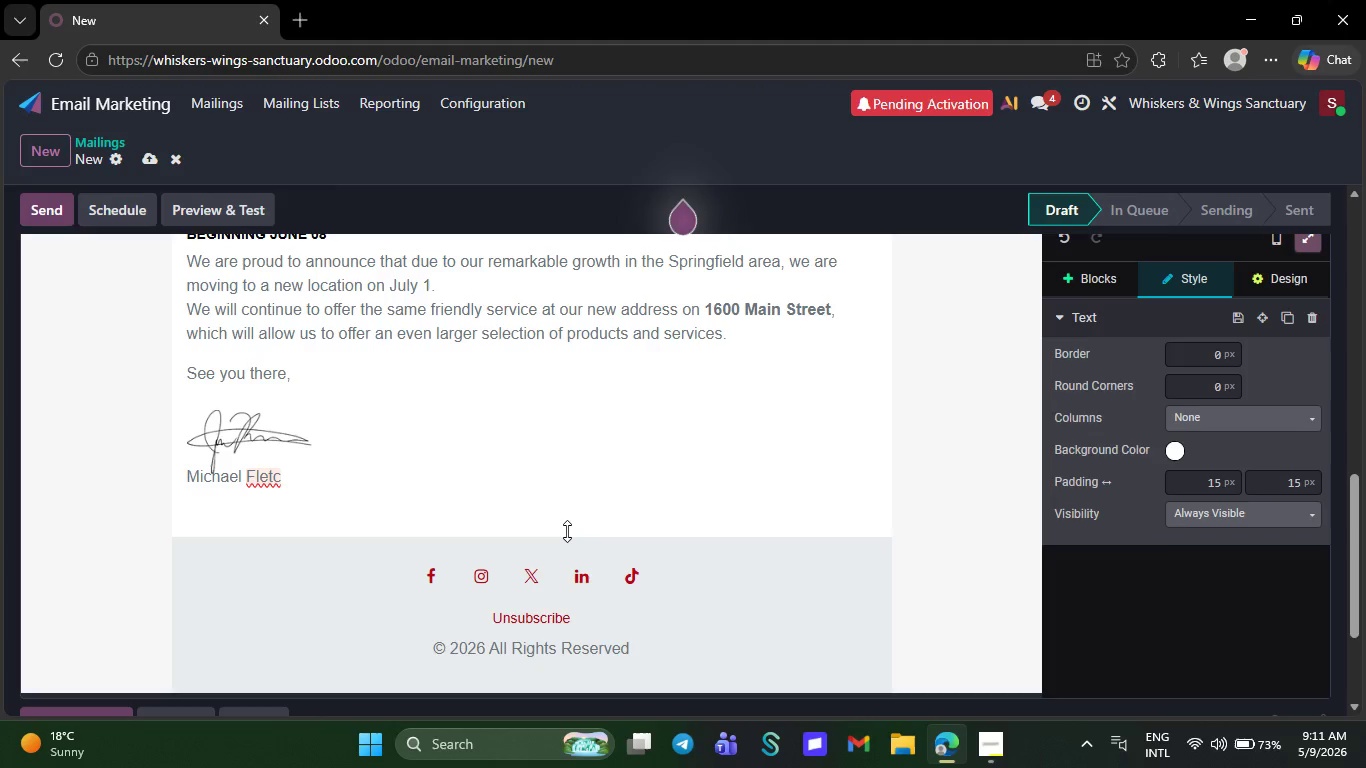 
wait(8.14)
 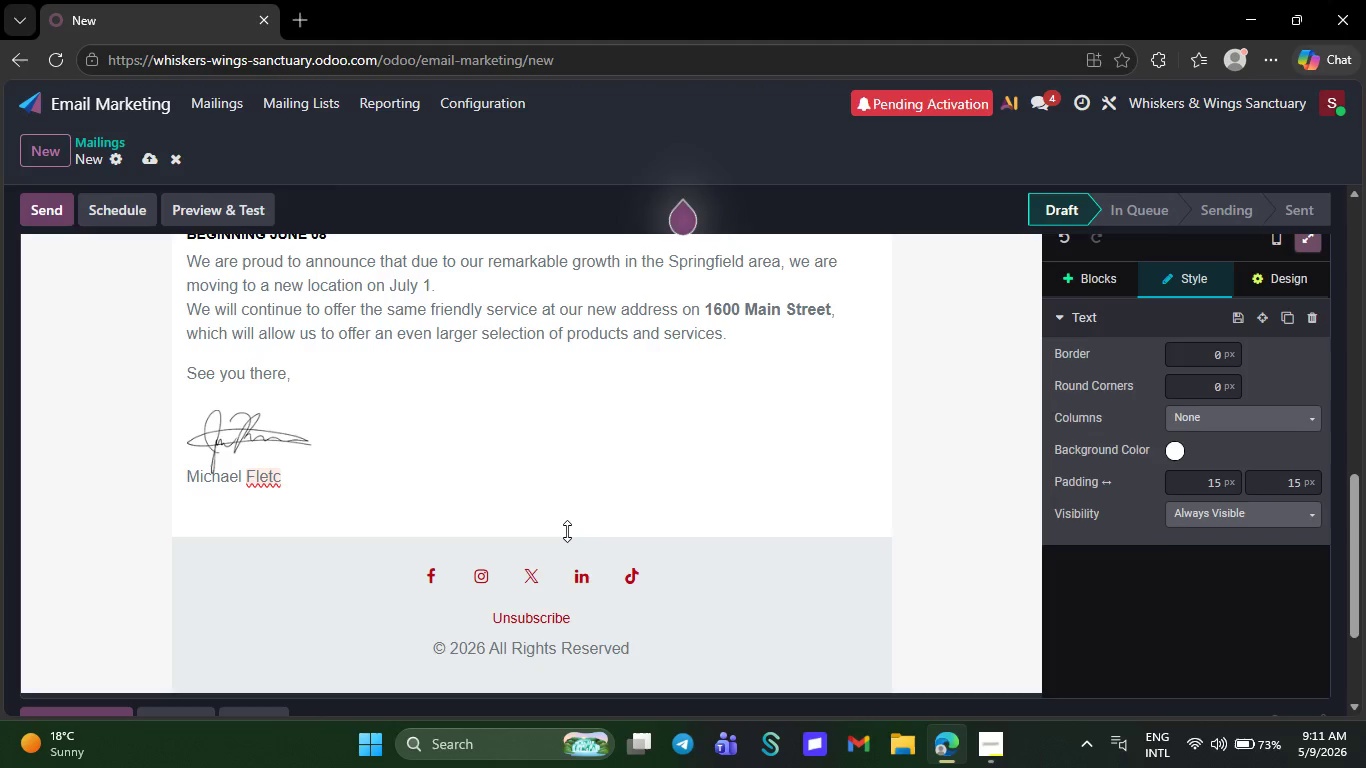 
key(Backspace)
 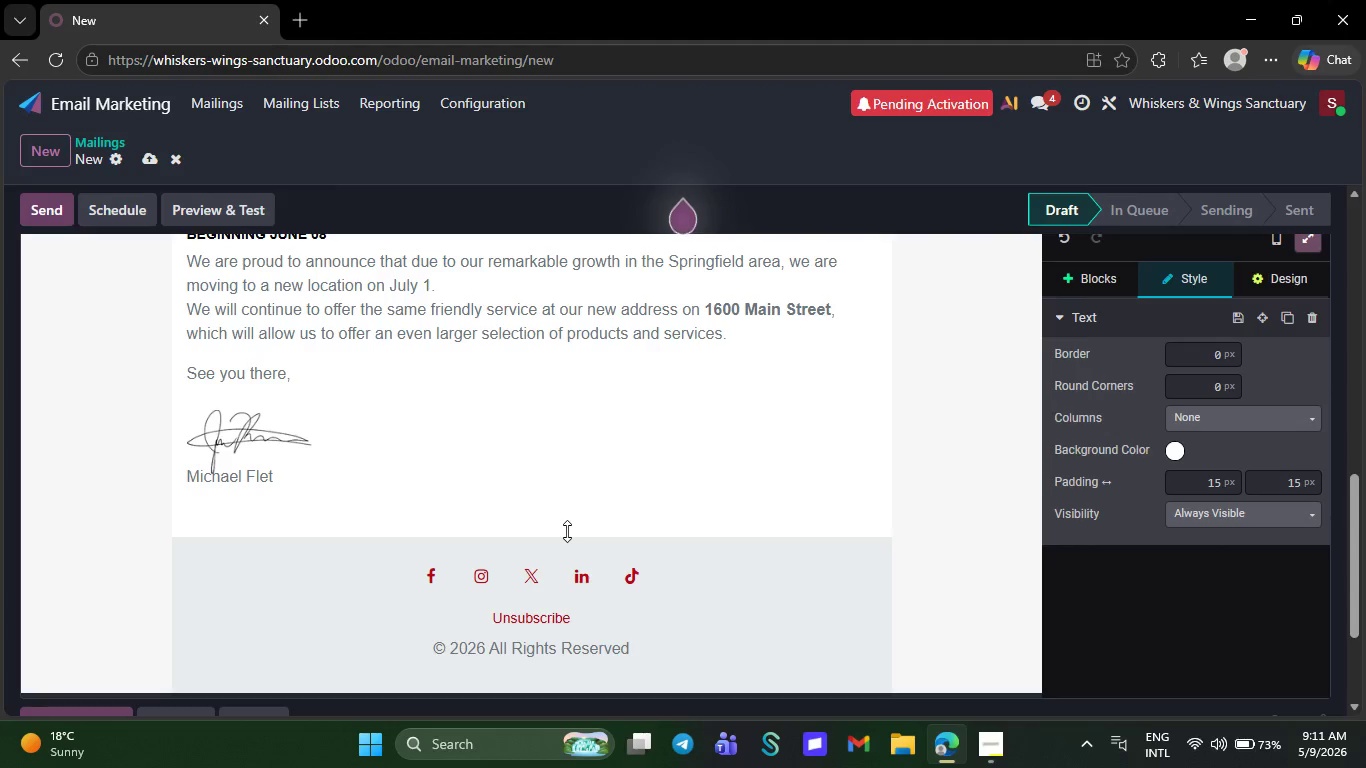 
key(Backspace)
 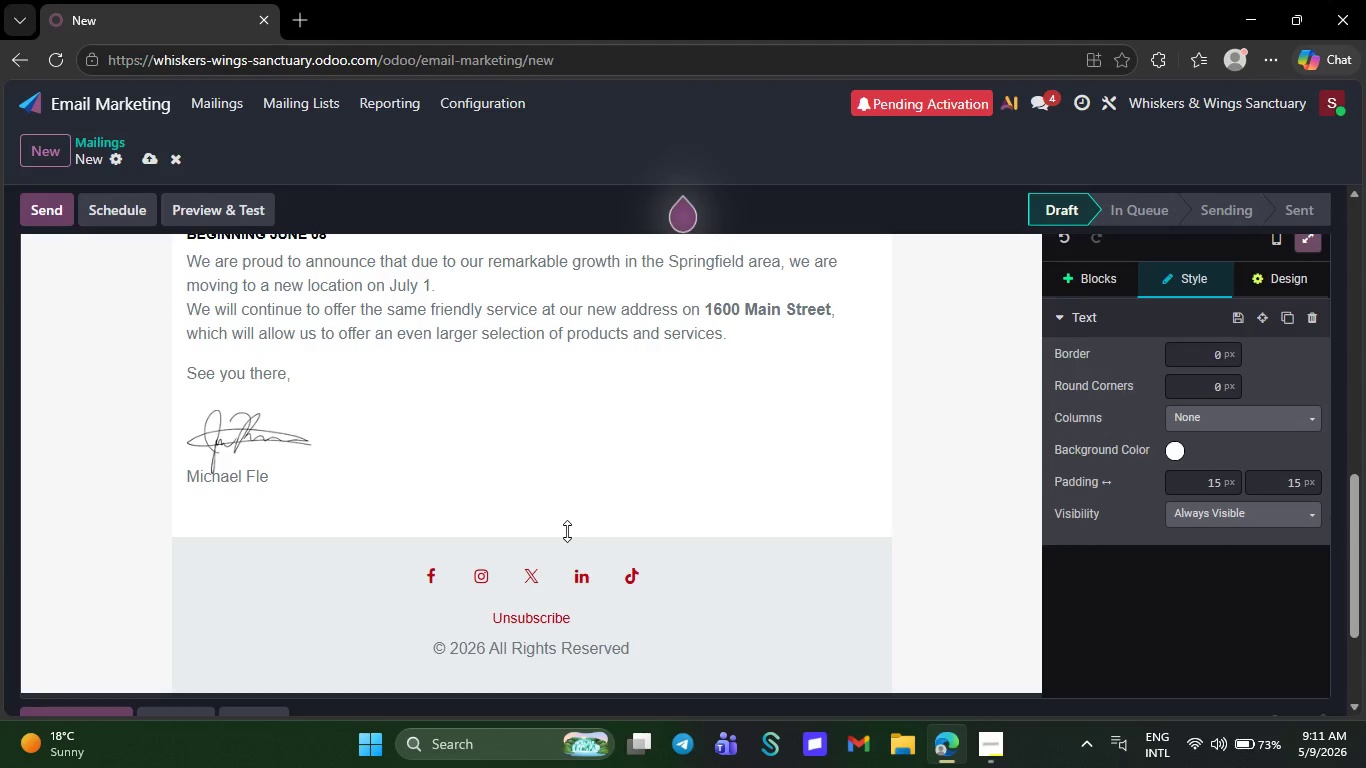 
key(Backspace)
 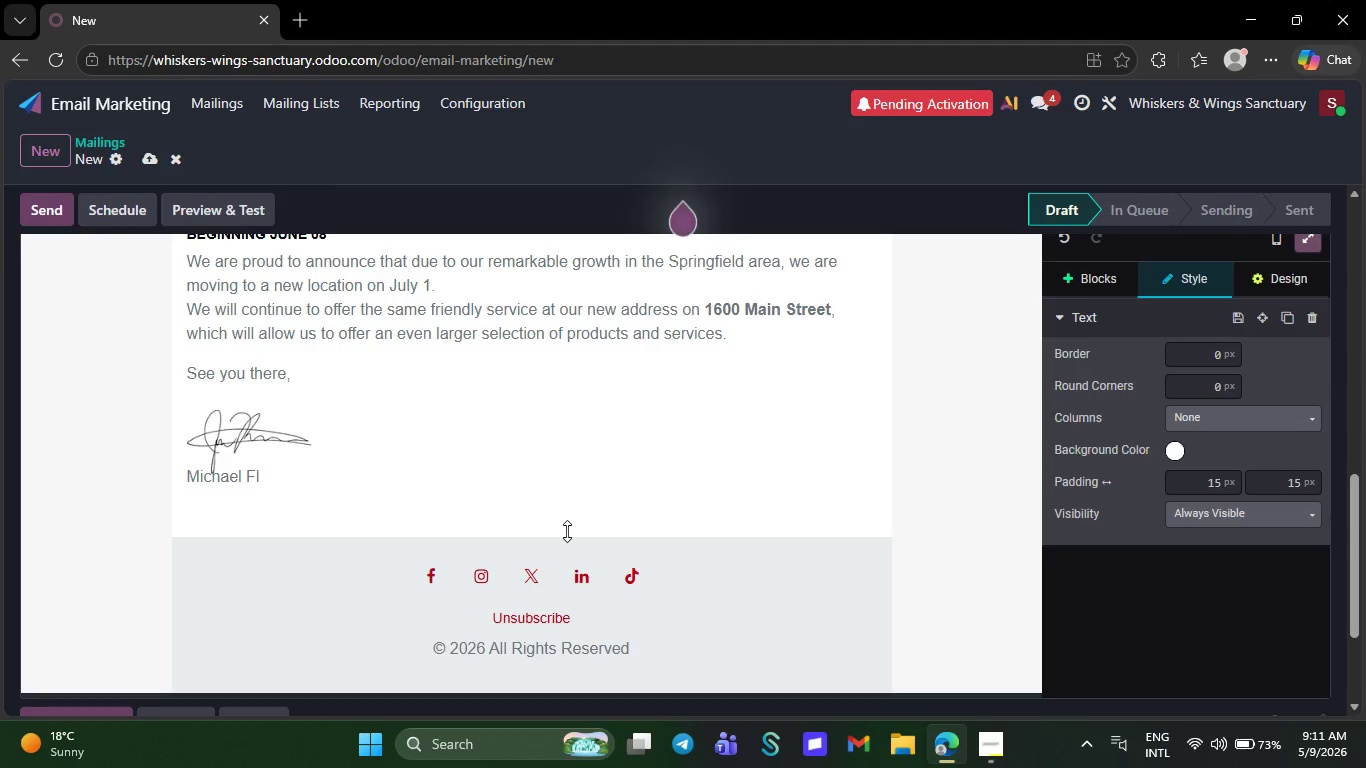 
key(Backspace)
 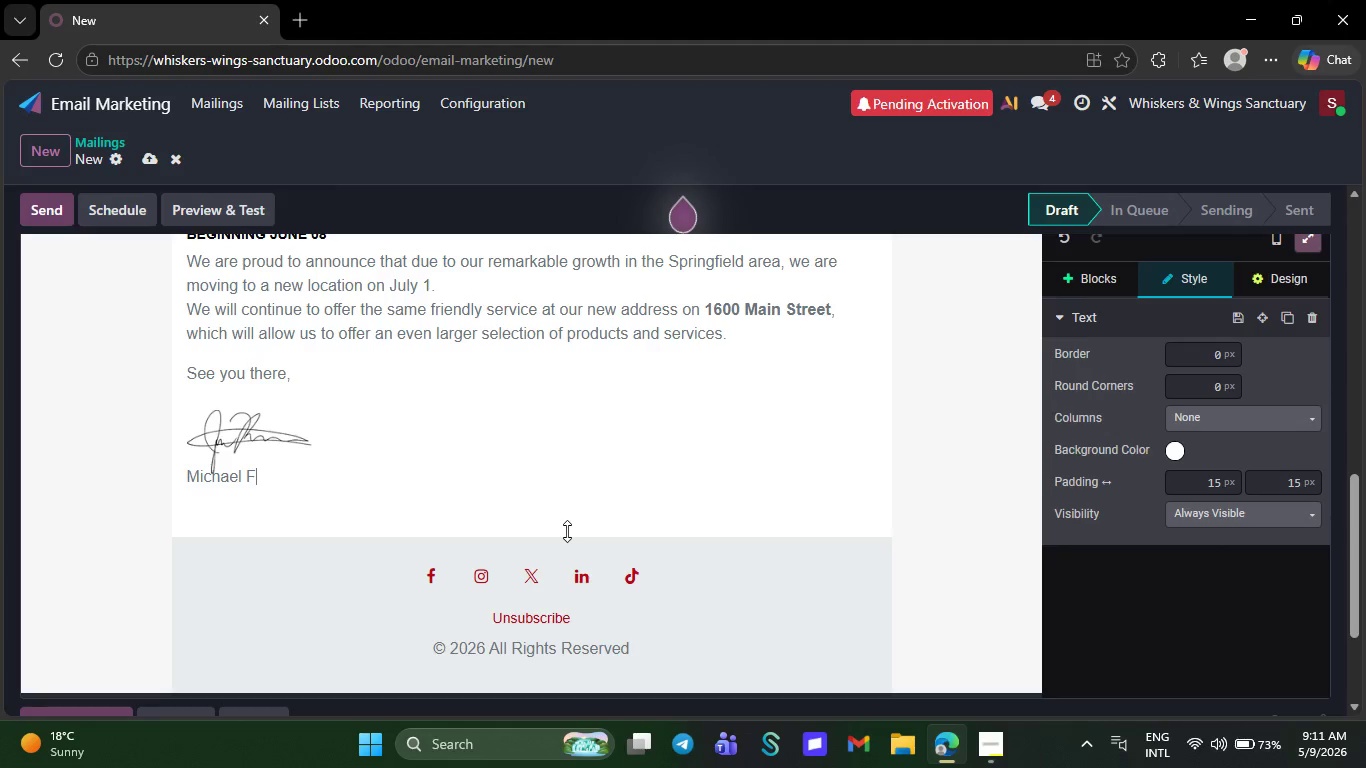 
key(Backspace)
 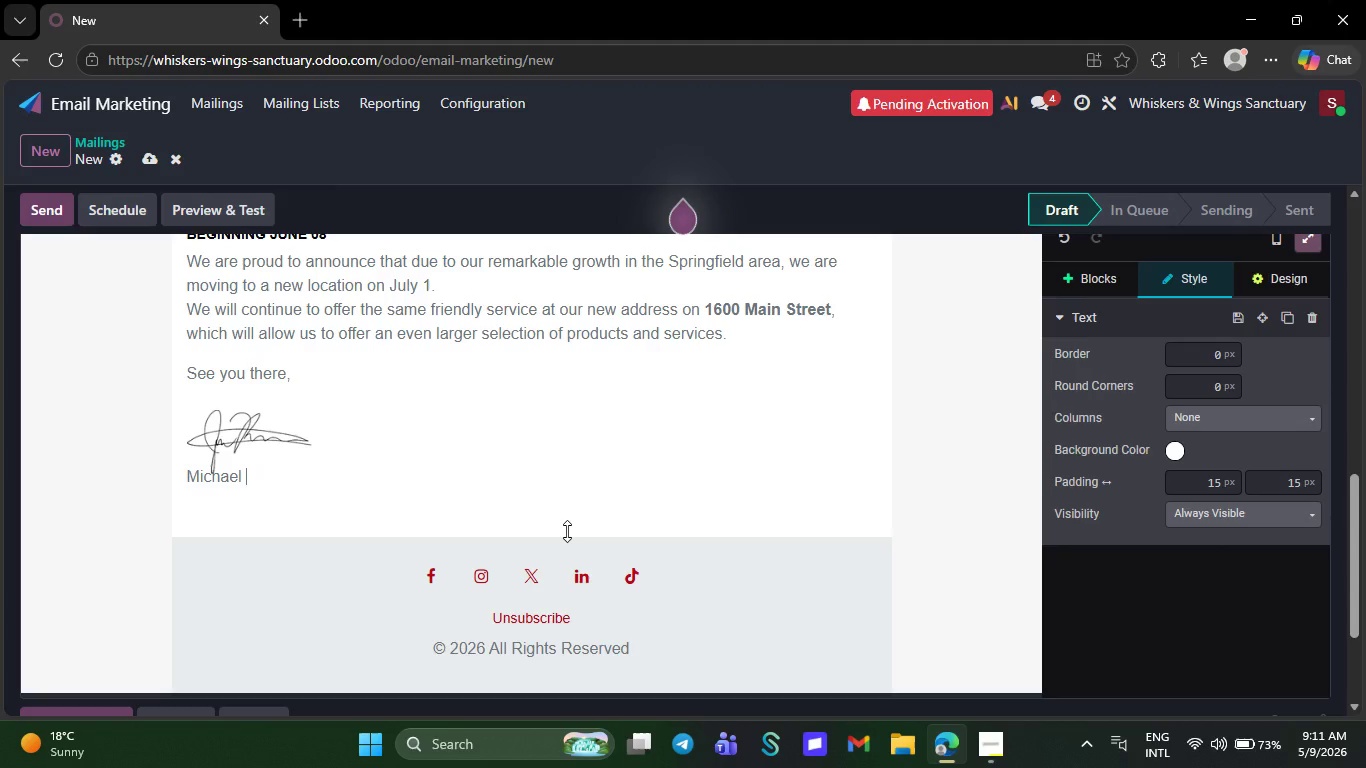 
key(Backspace)
 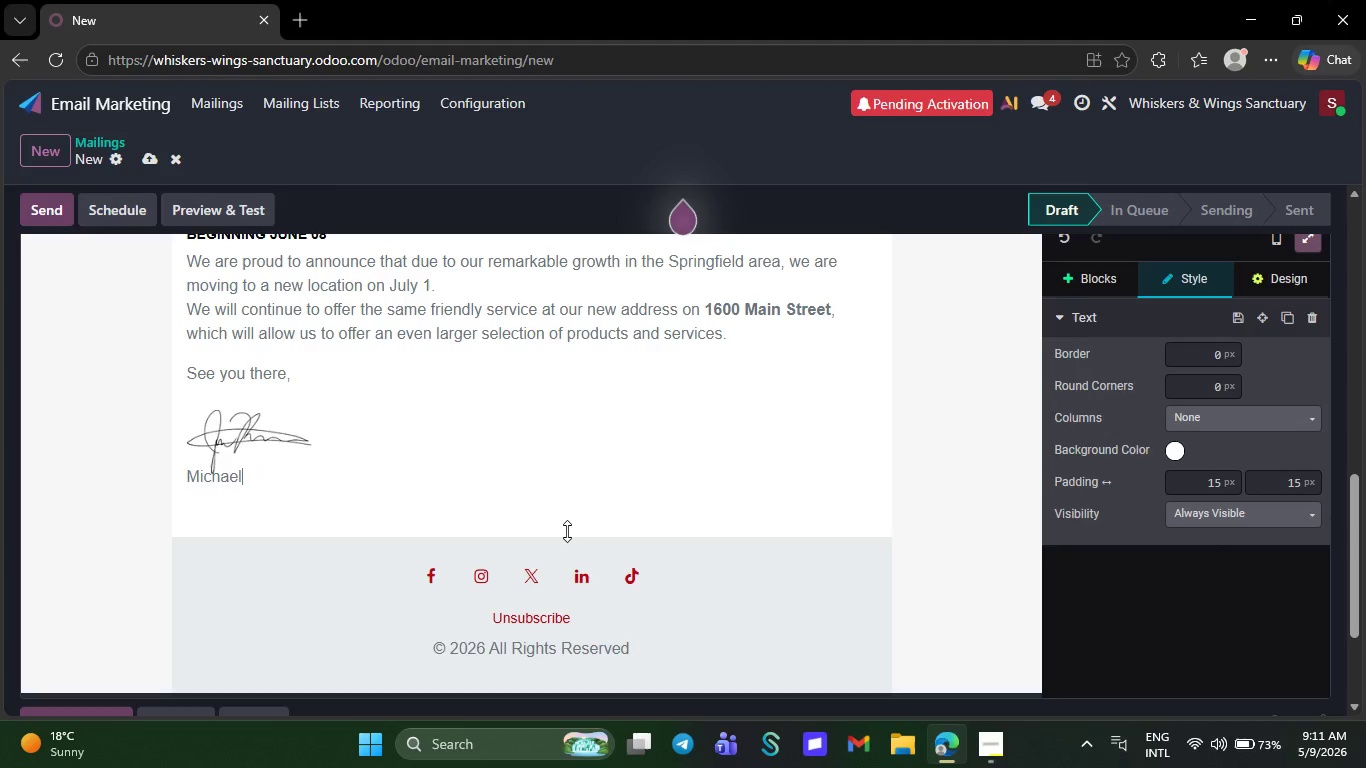 
key(Backspace)
 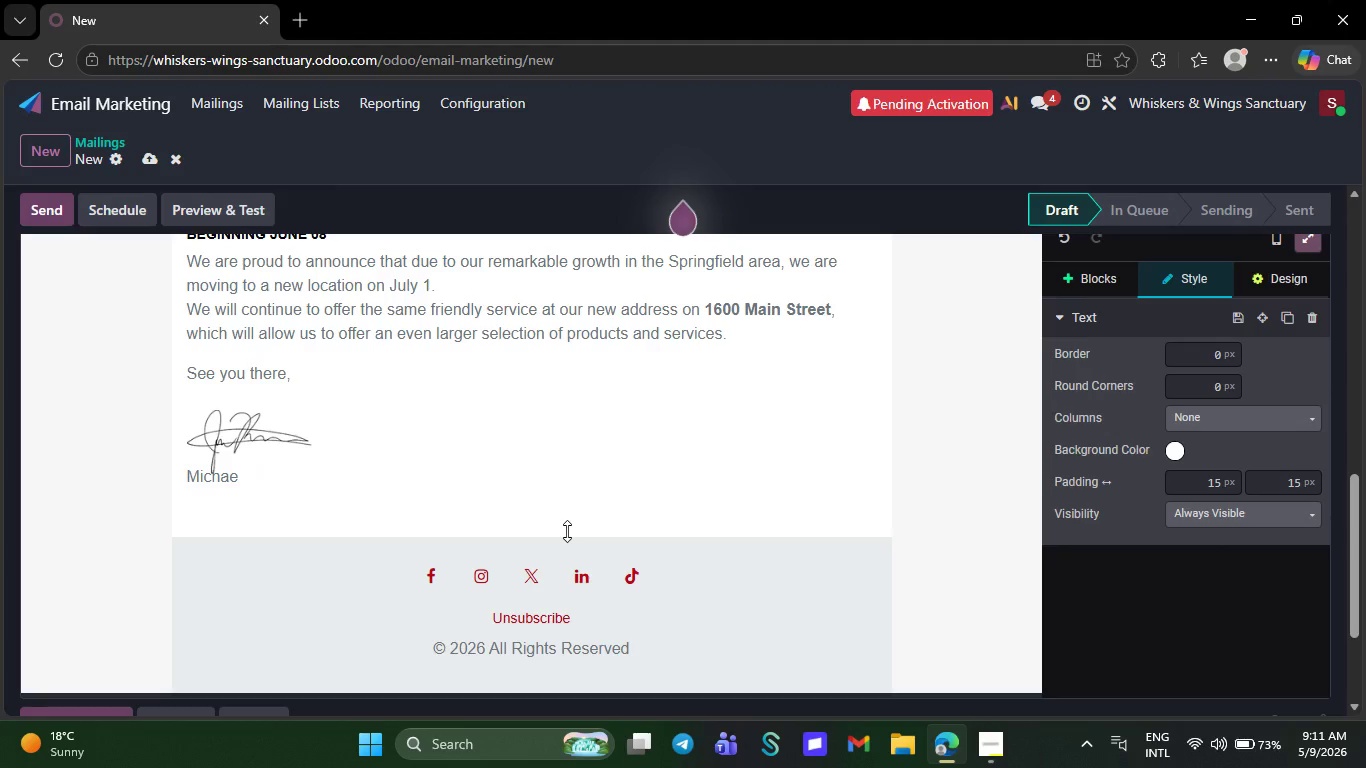 
key(Backspace)
 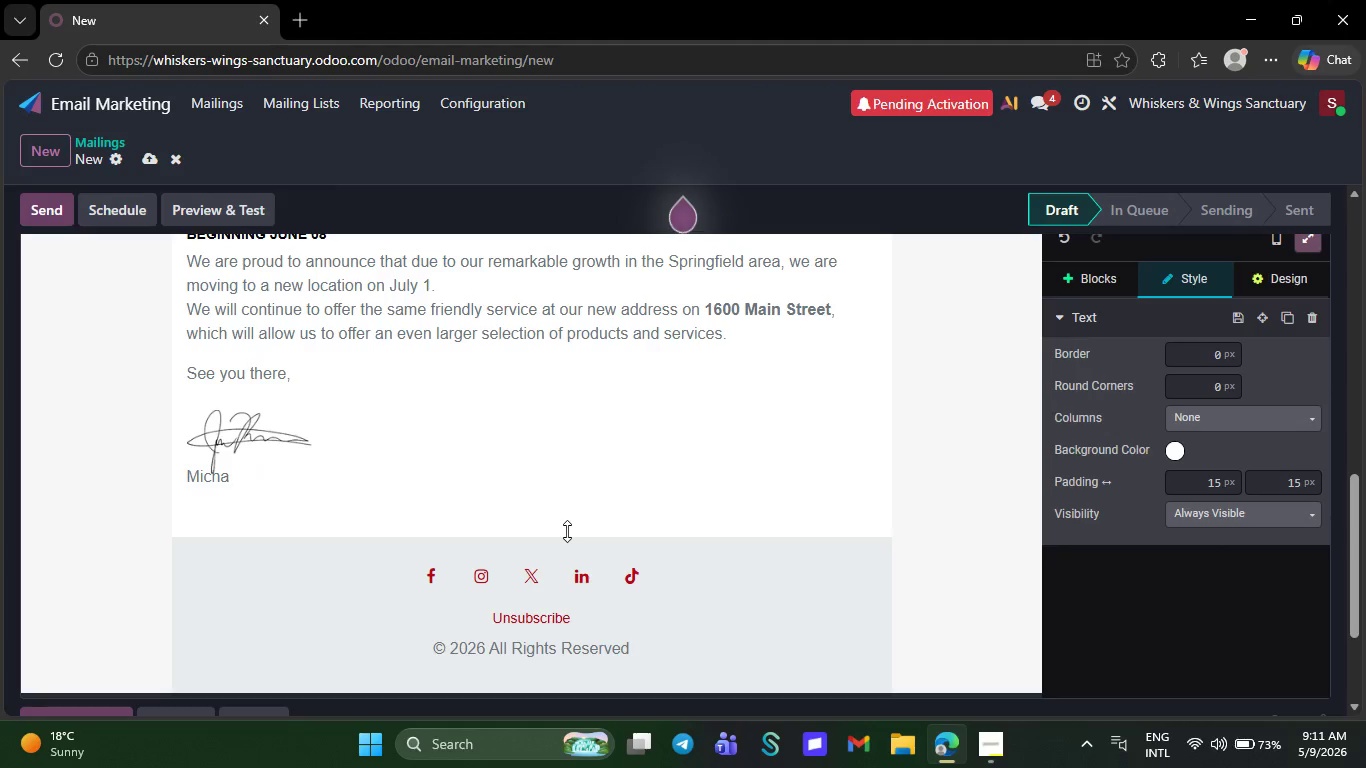 
key(Backspace)
 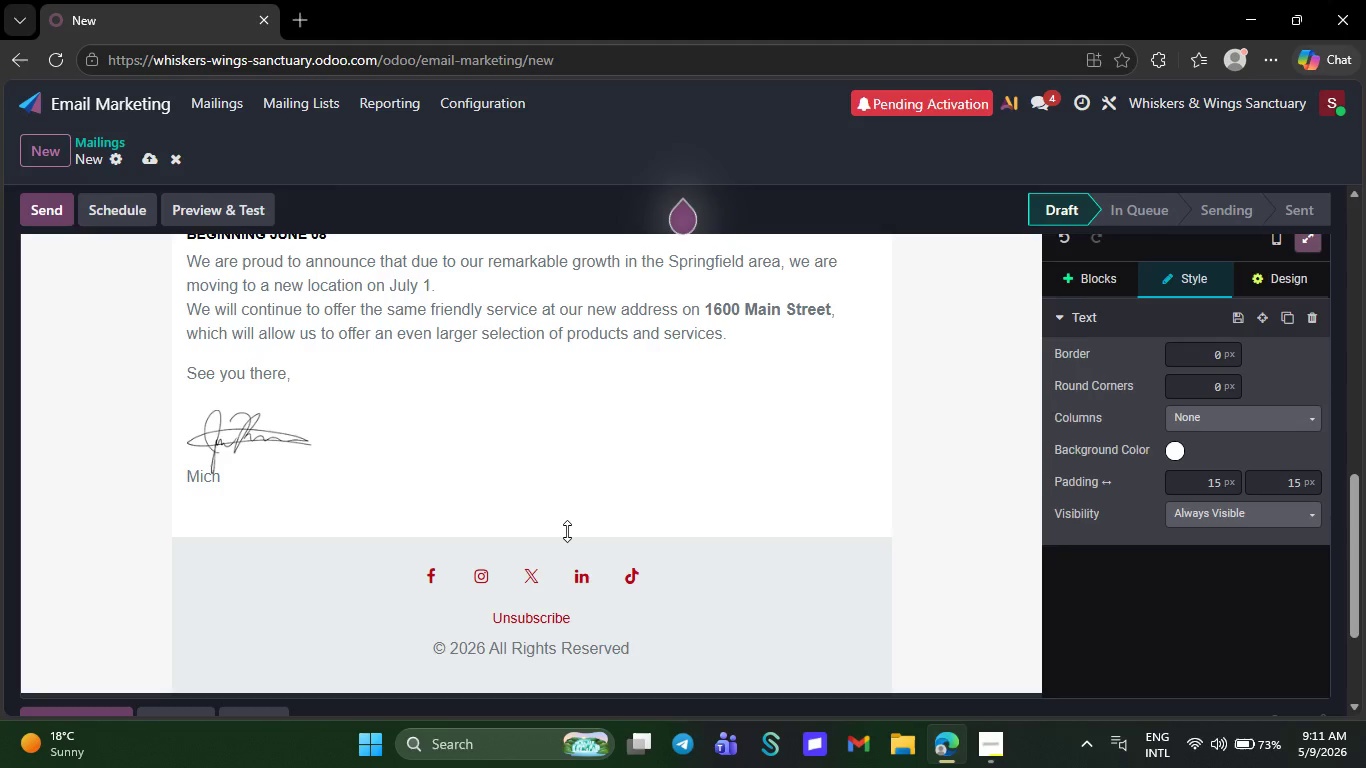 
key(Backspace)
 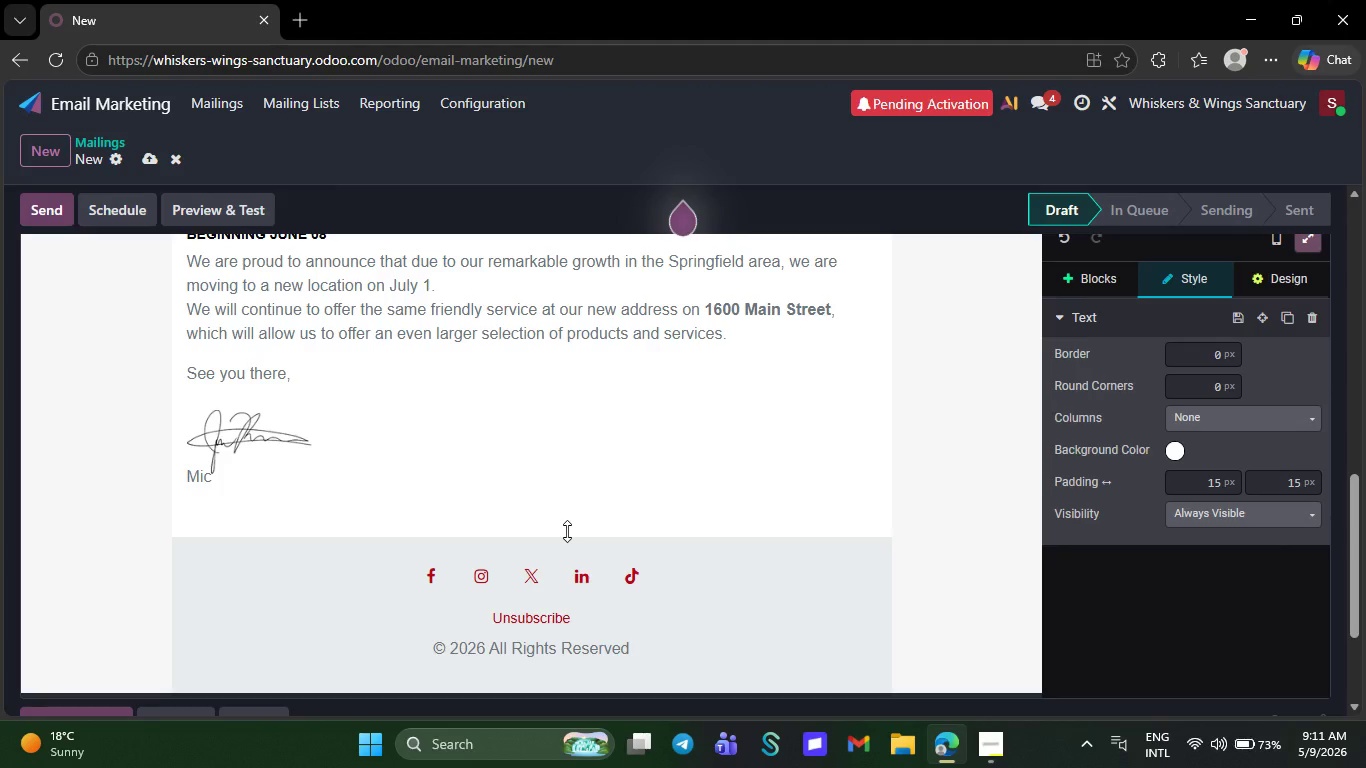 
wait(5.31)
 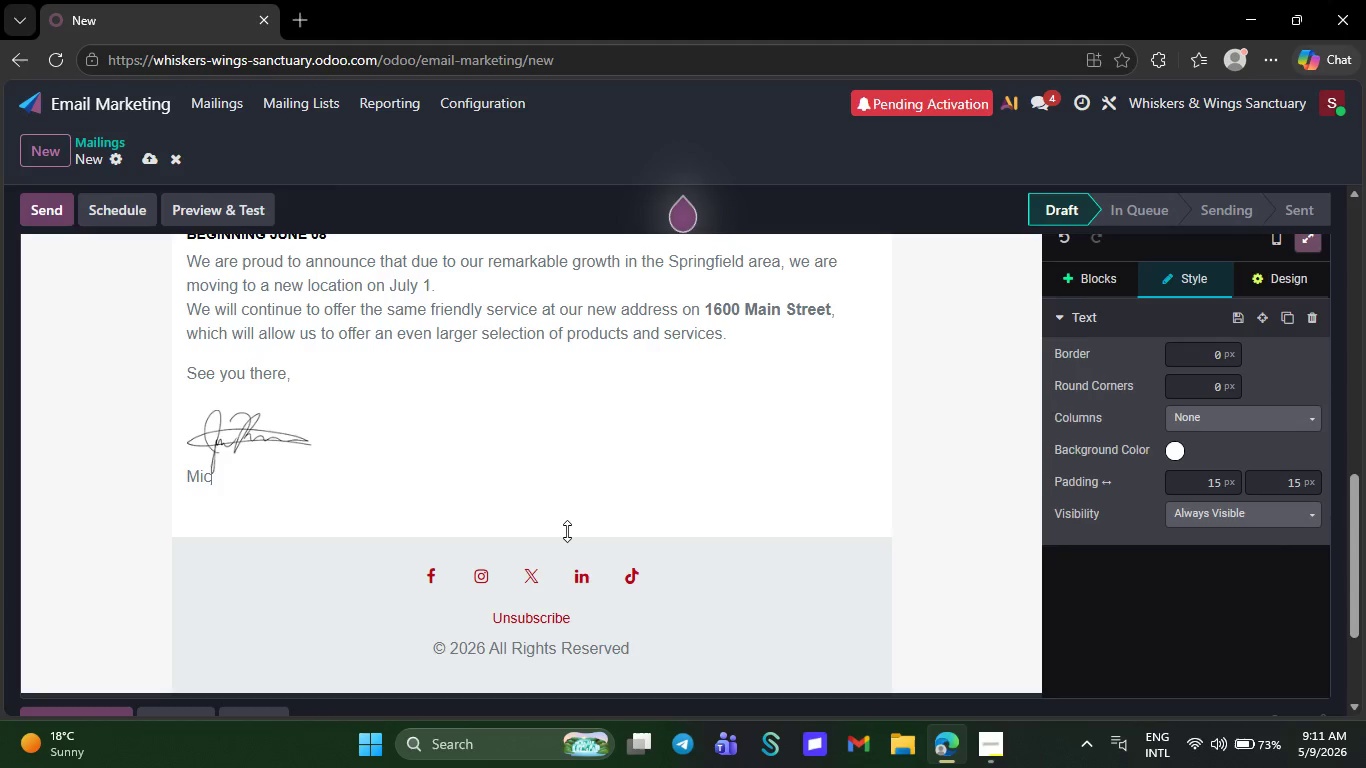 
key(Backspace)
 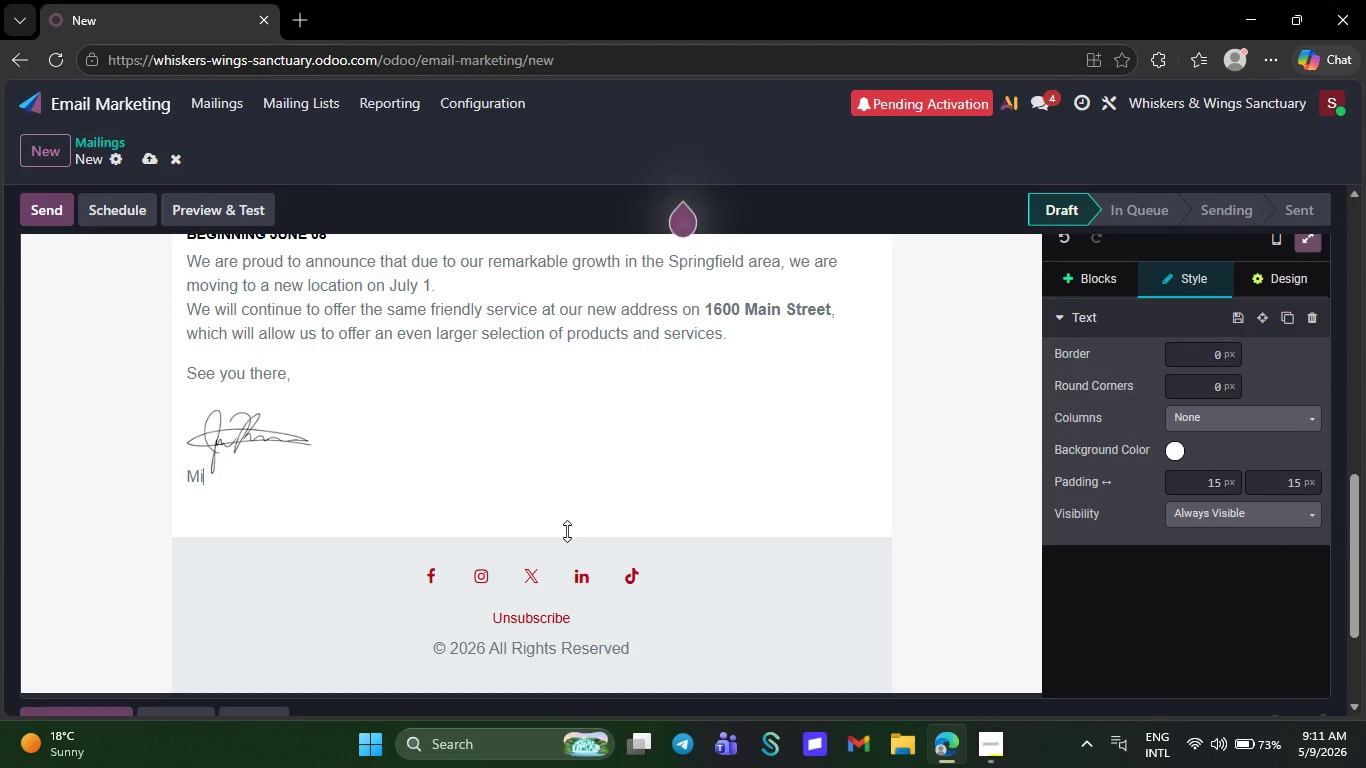 
key(Backspace)
 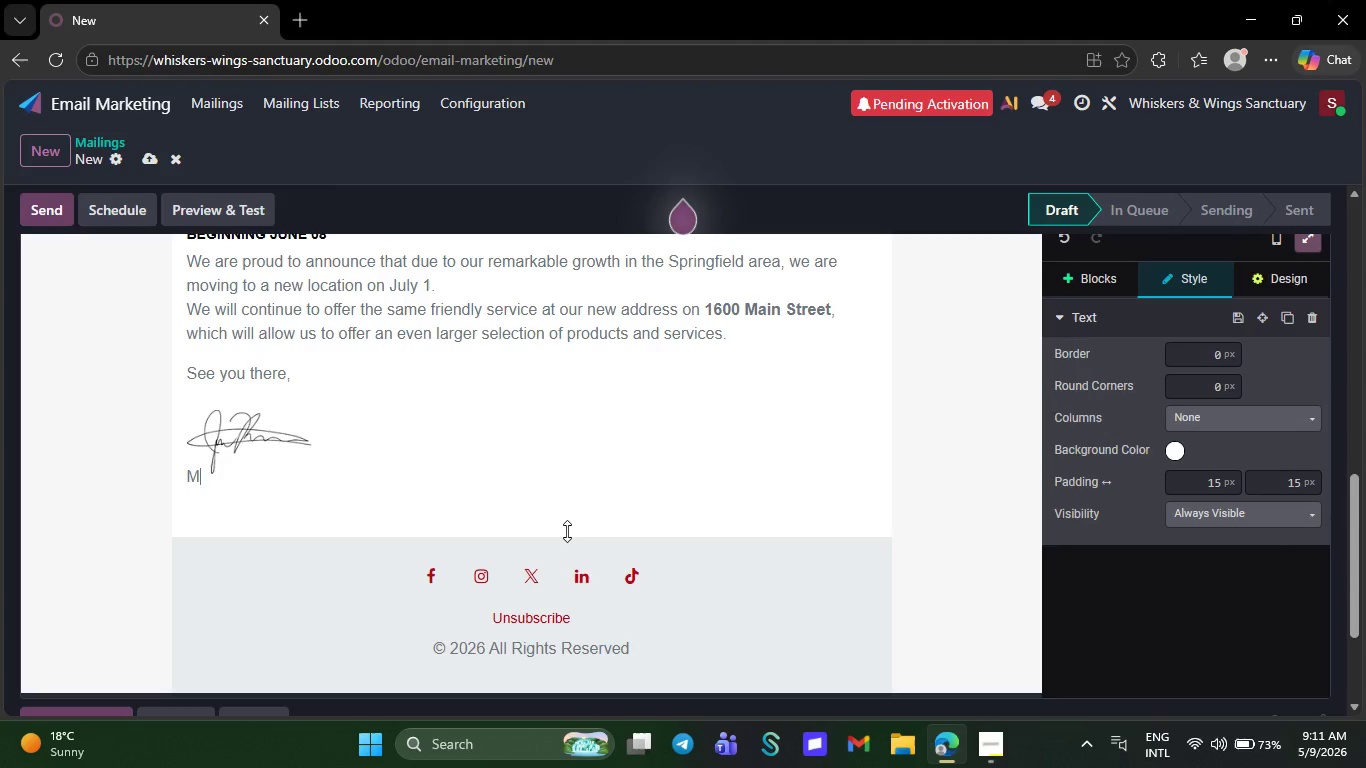 
key(Backspace)
 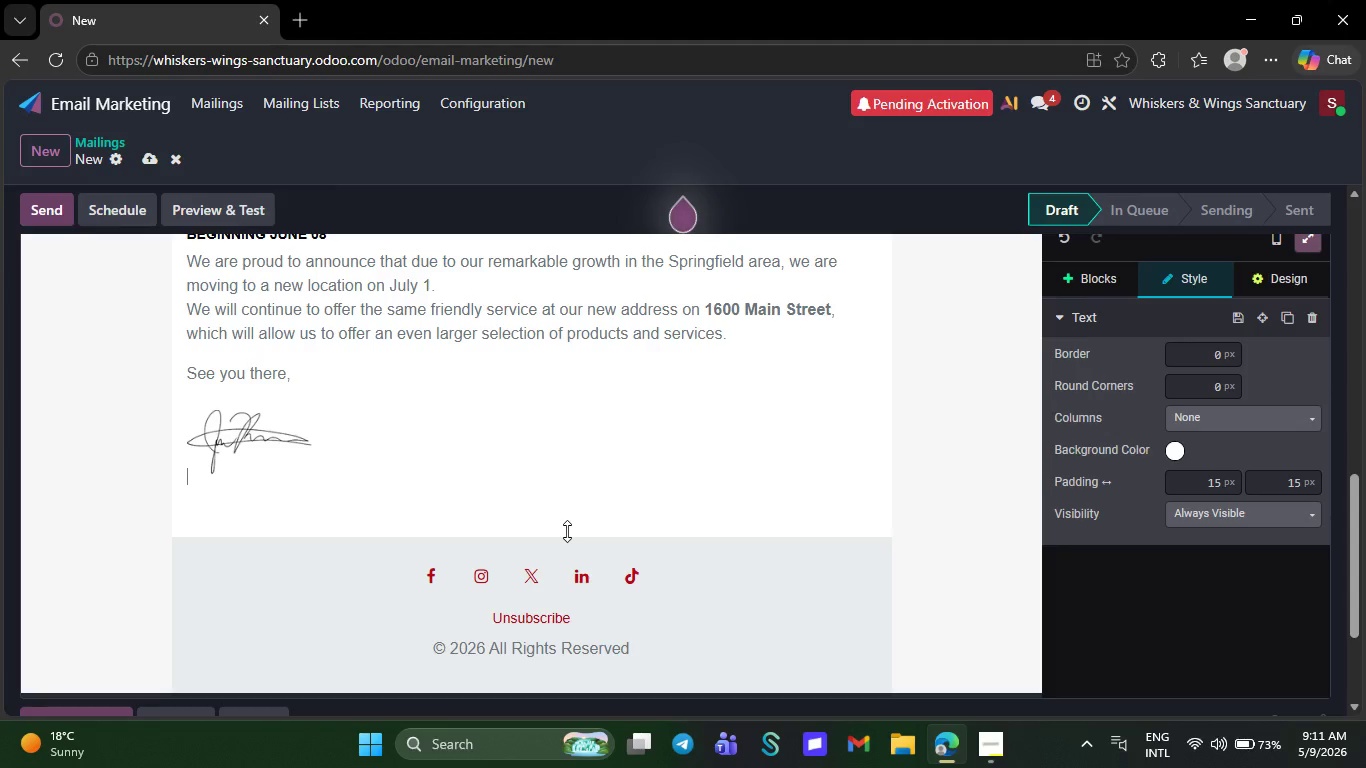 
key(Backspace)
 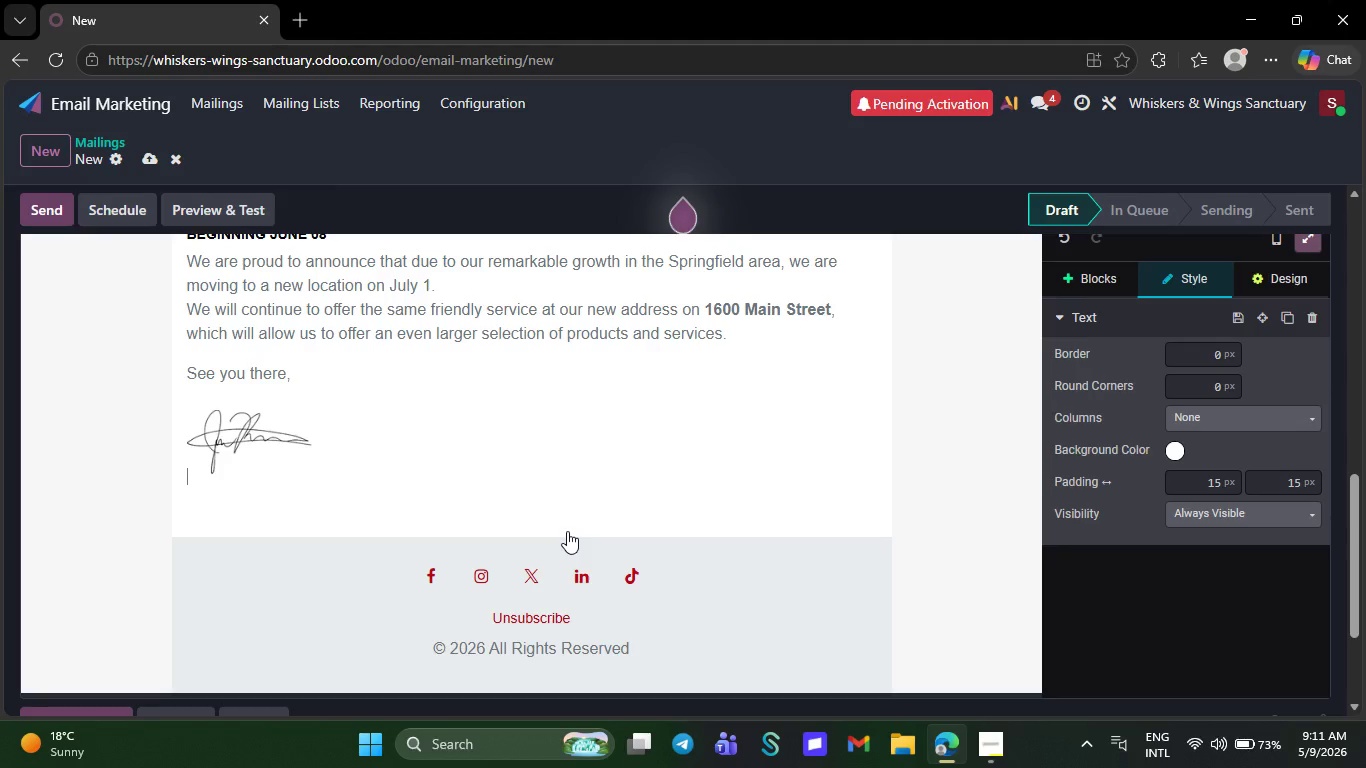 
key(Backspace)
 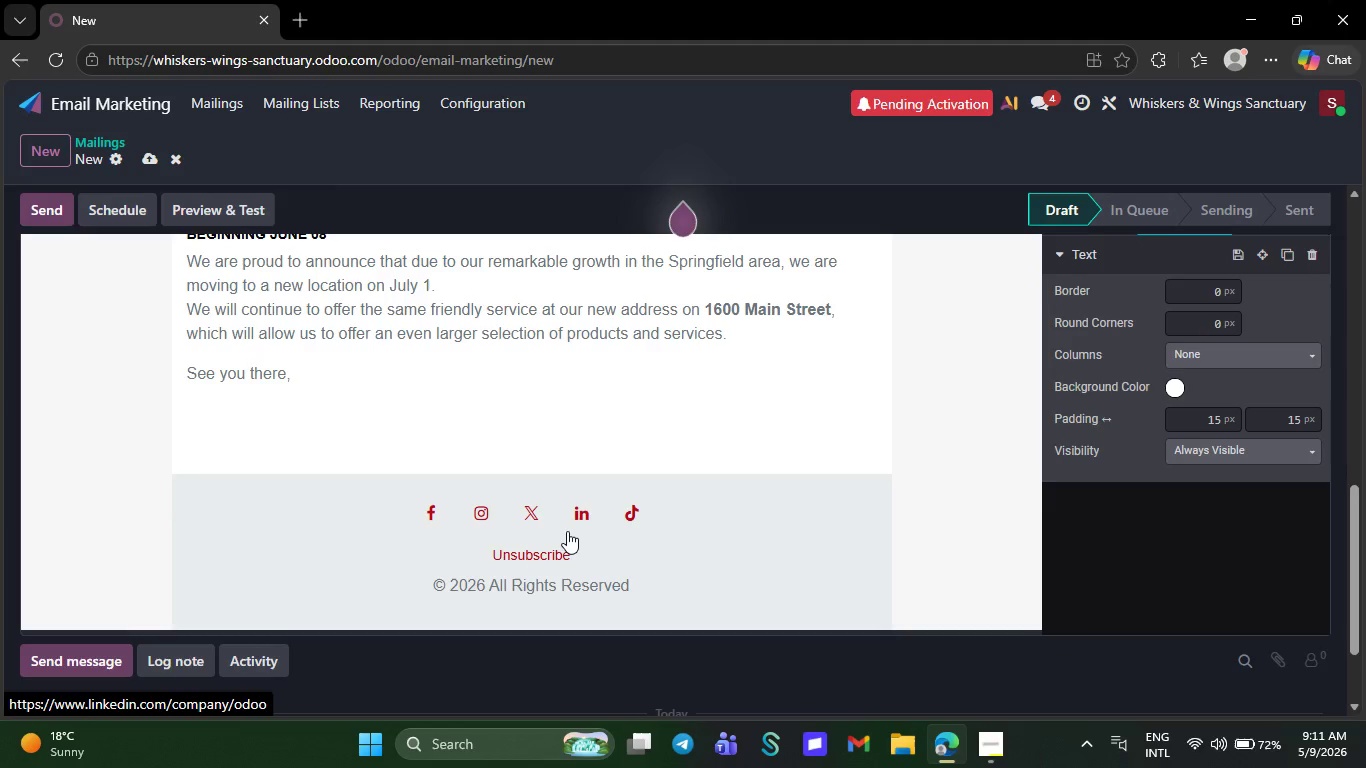 
key(Backspace)
 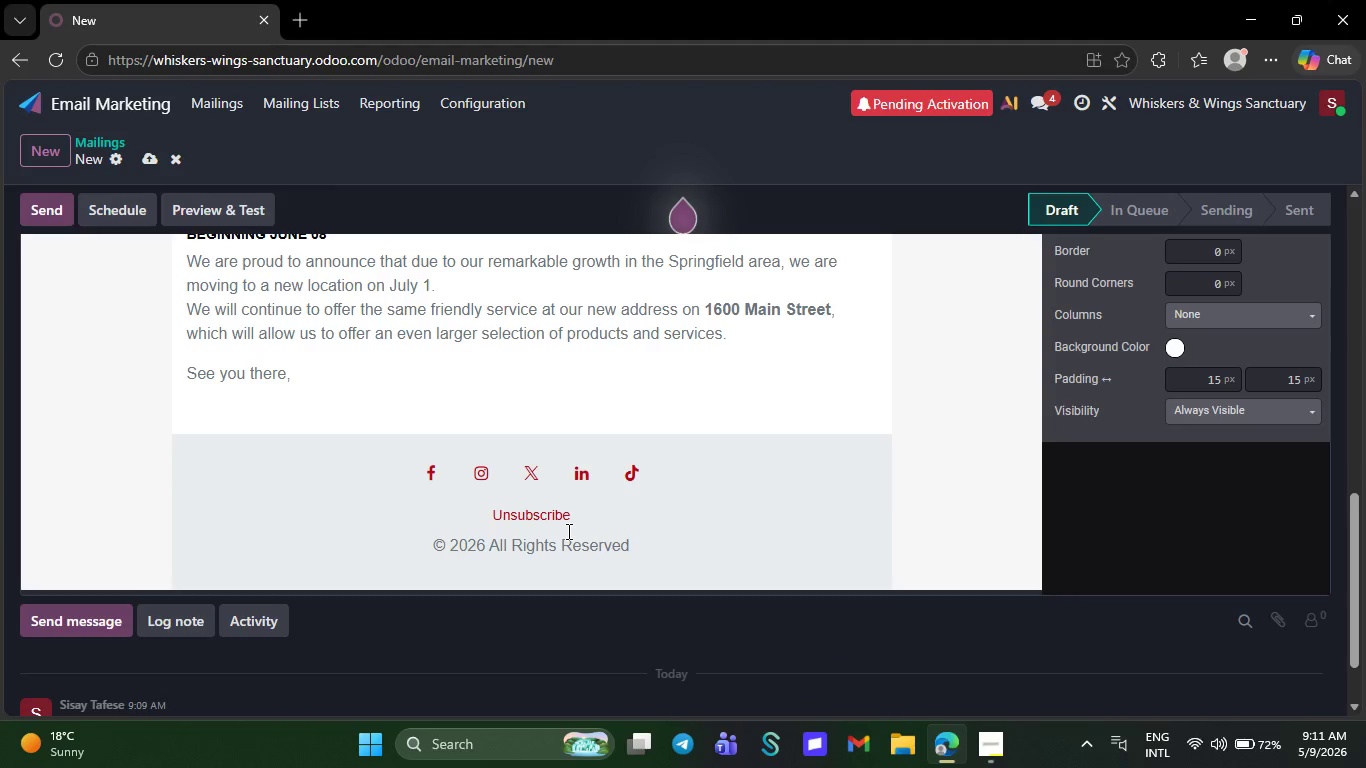 
key(Backspace)
 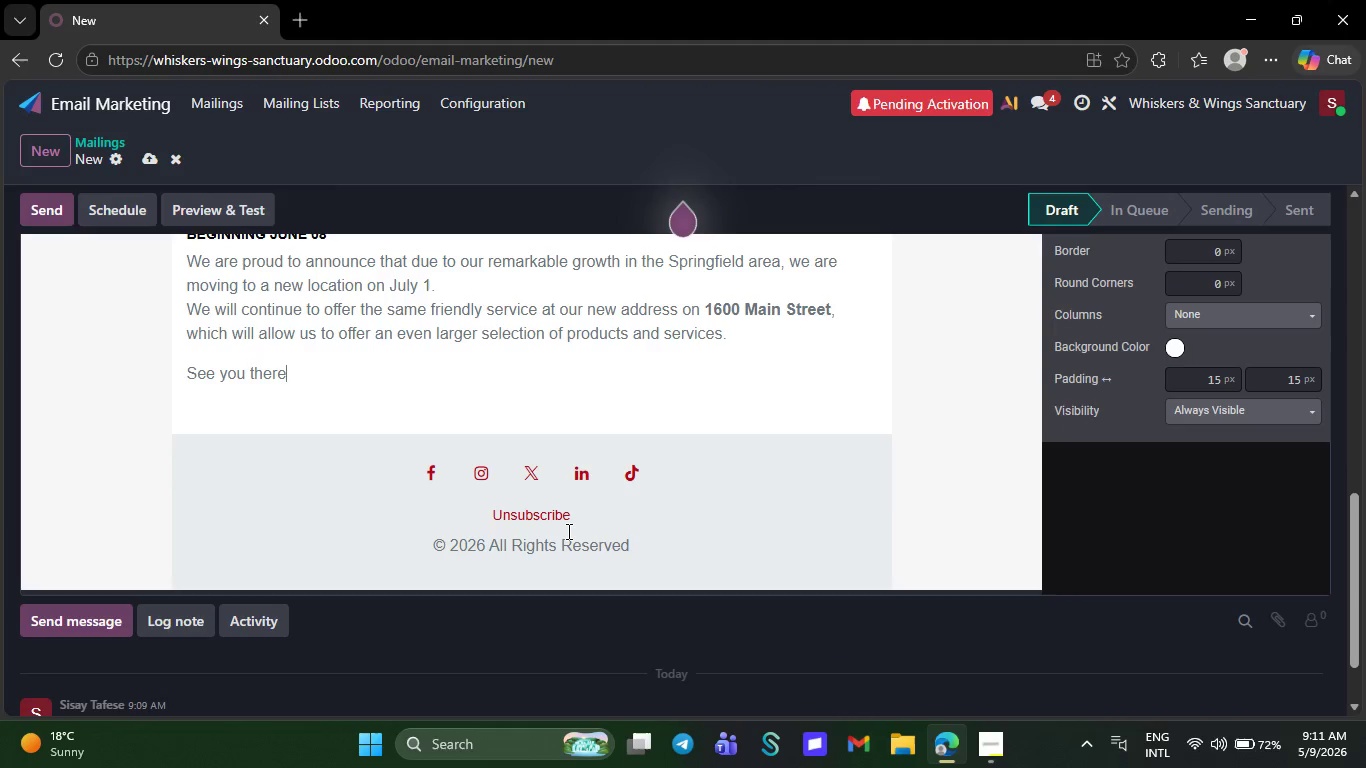 
key(Backspace)
 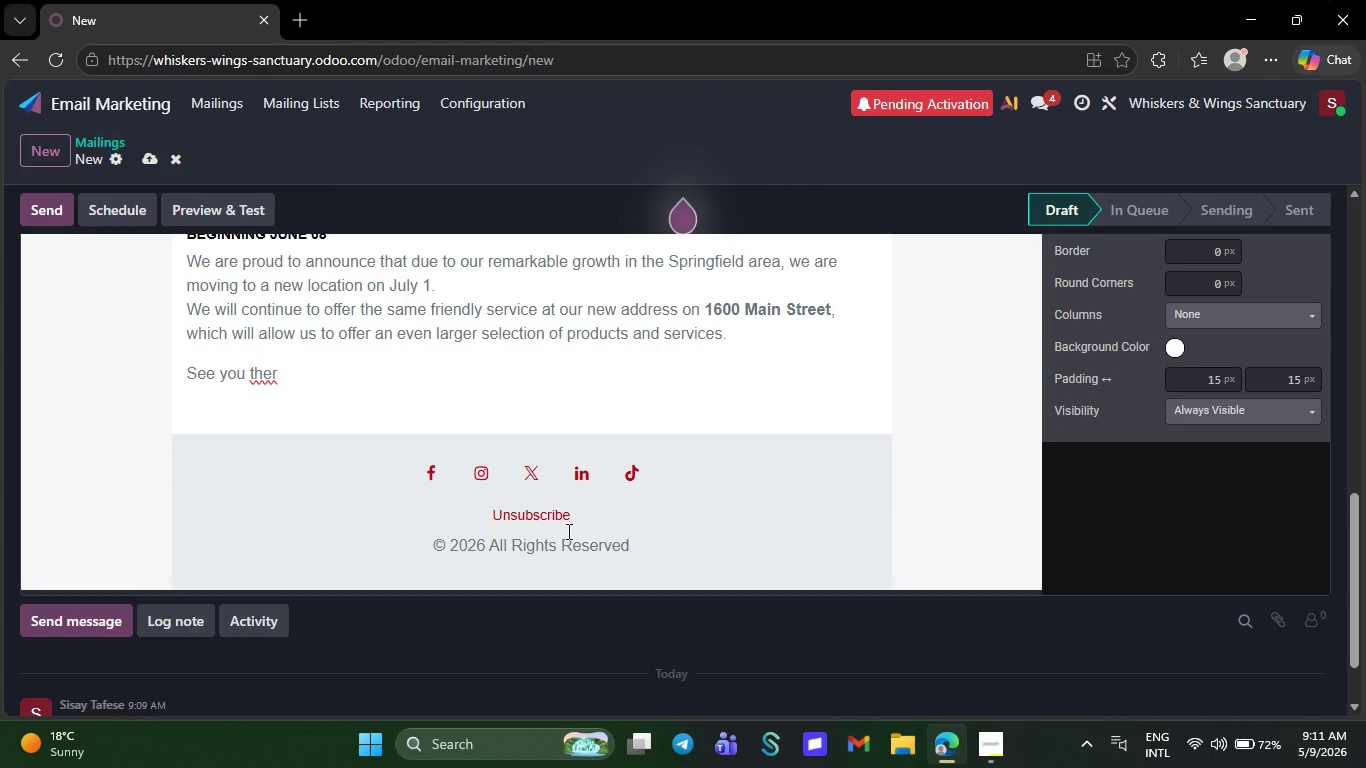 
key(Backspace)
 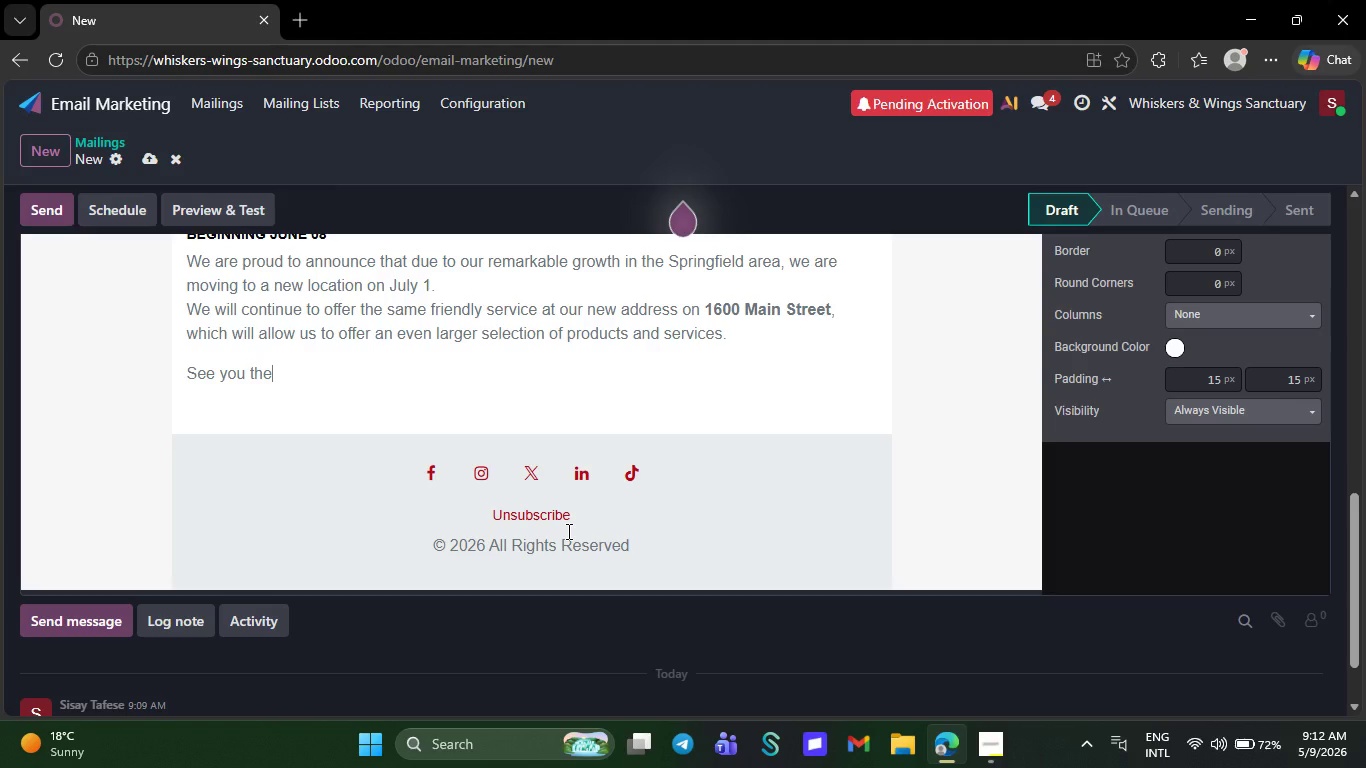 
wait(7.33)
 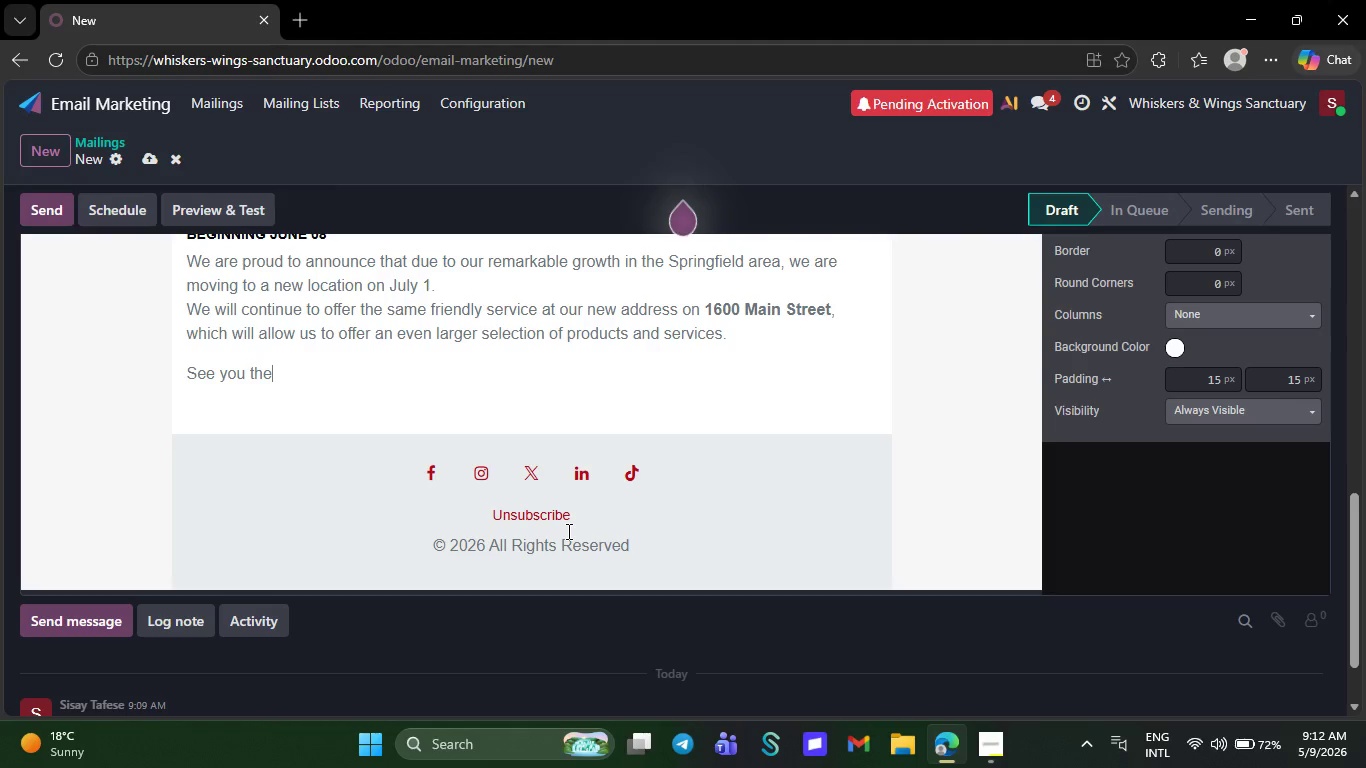 
key(Backspace)
 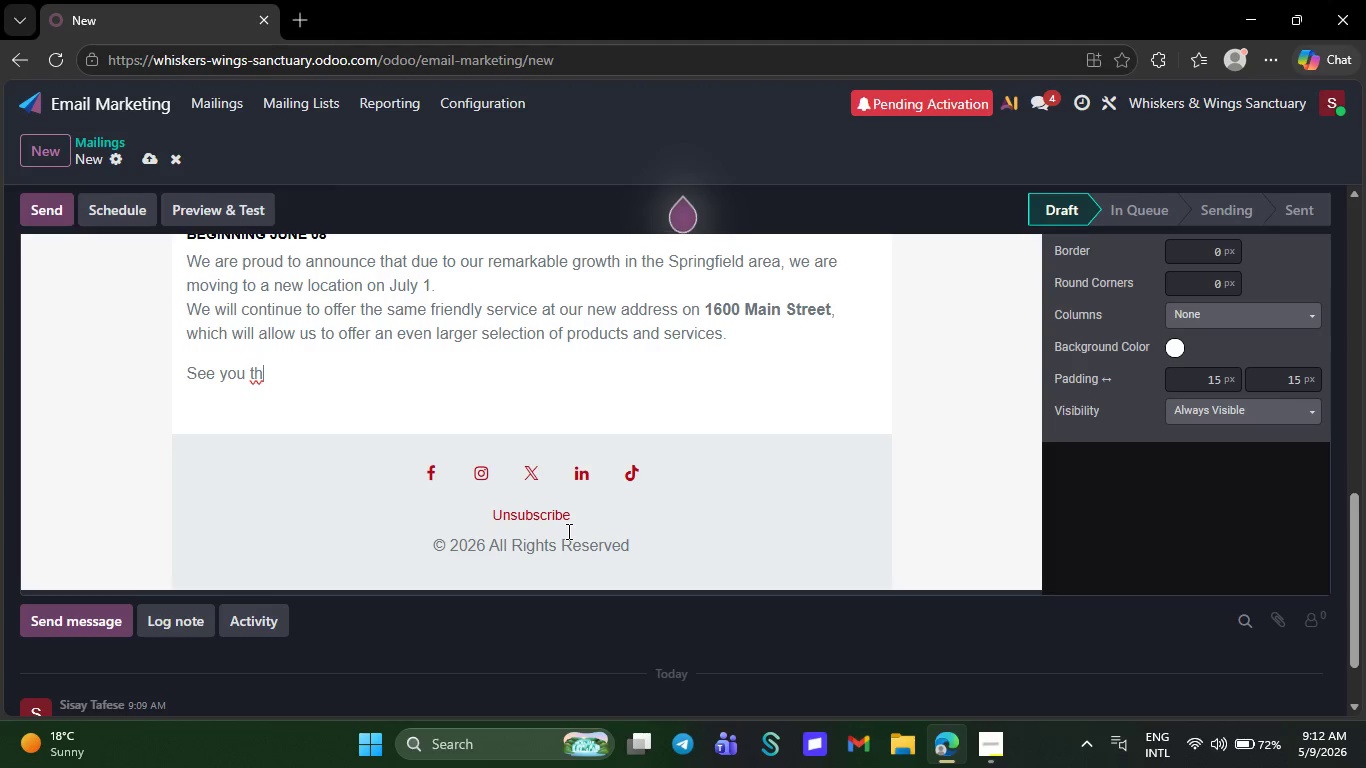 
key(Backspace)
 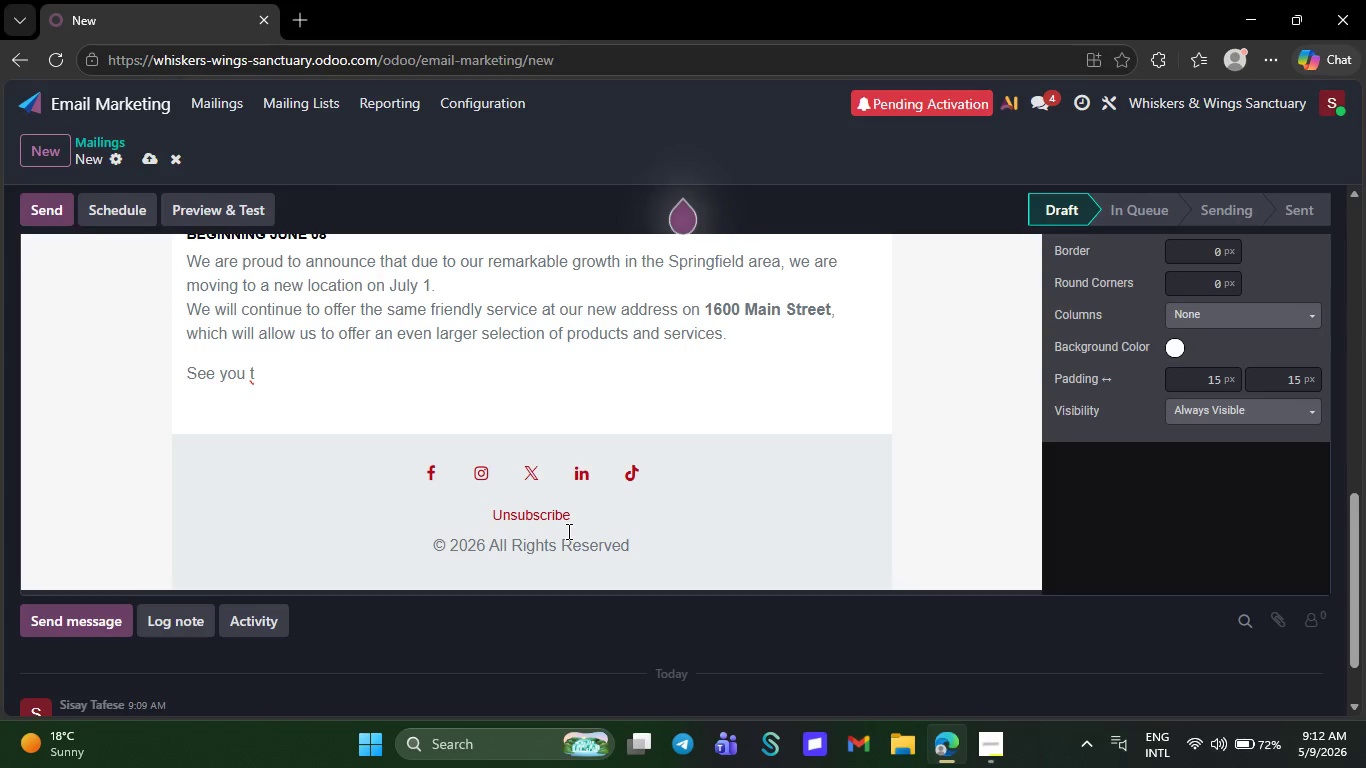 
key(Backspace)
 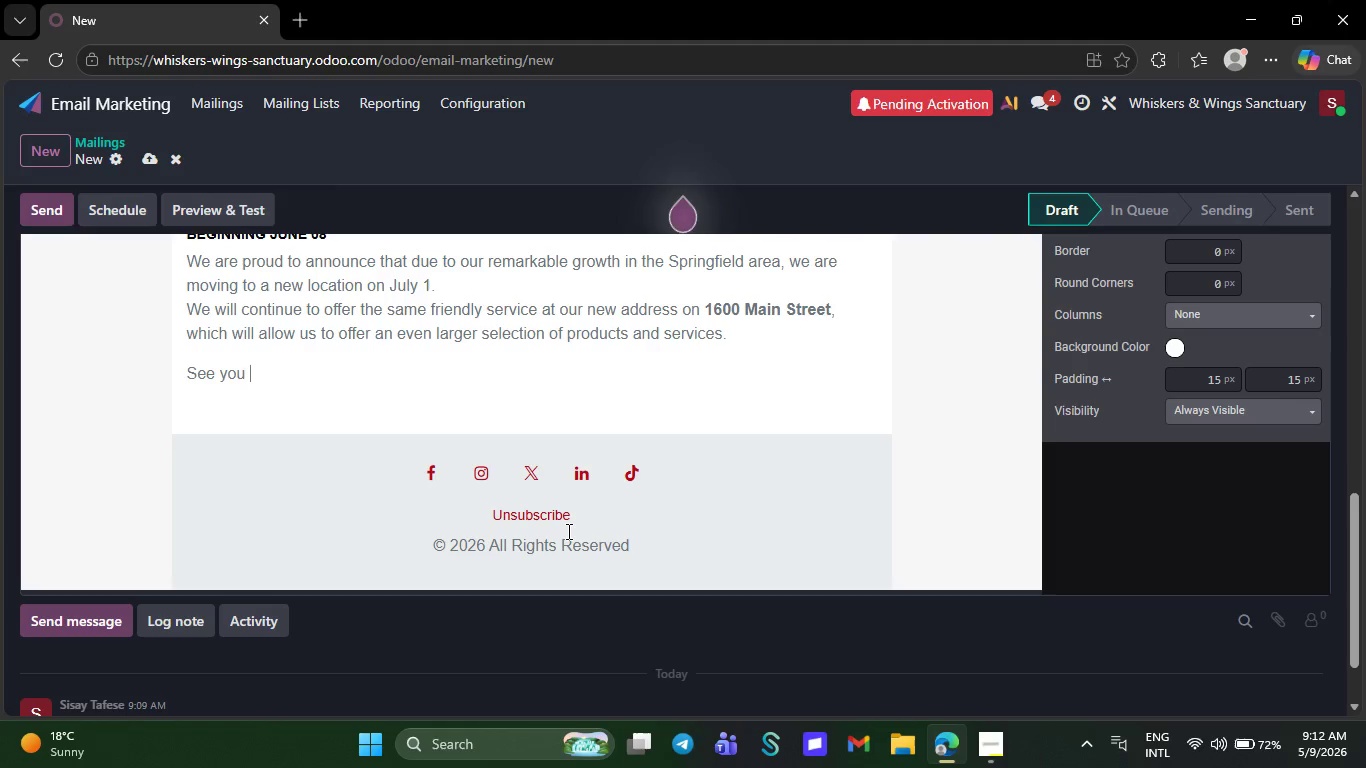 
key(Backspace)
 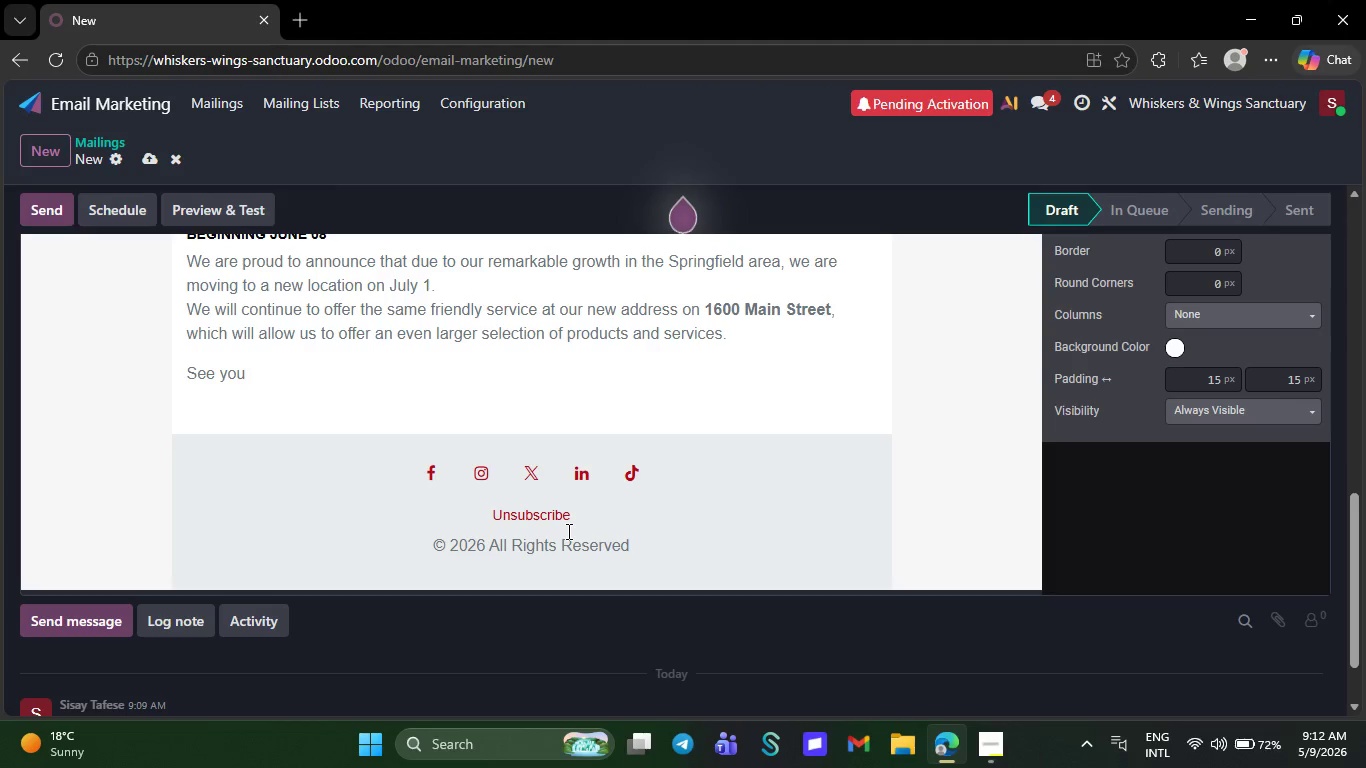 
key(Backspace)
 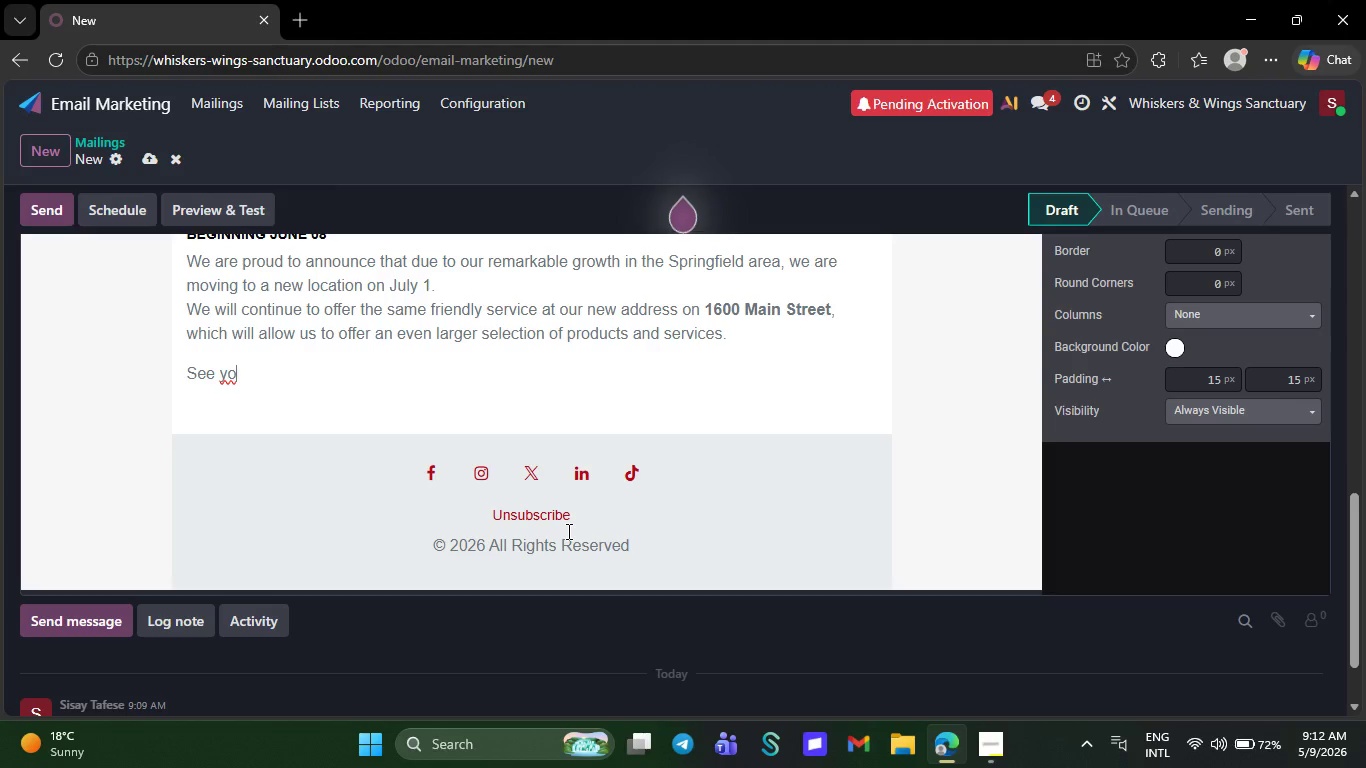 
key(Backspace)
 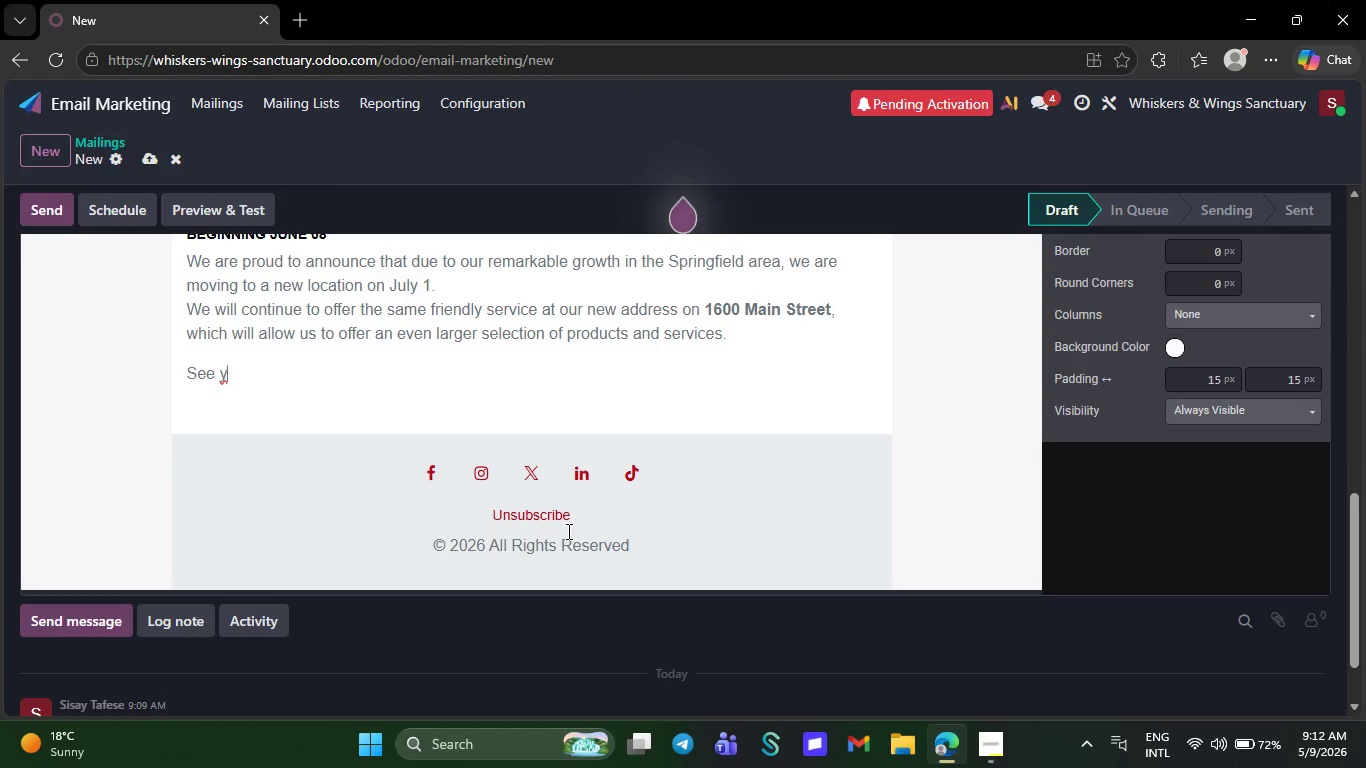 
key(Backspace)
 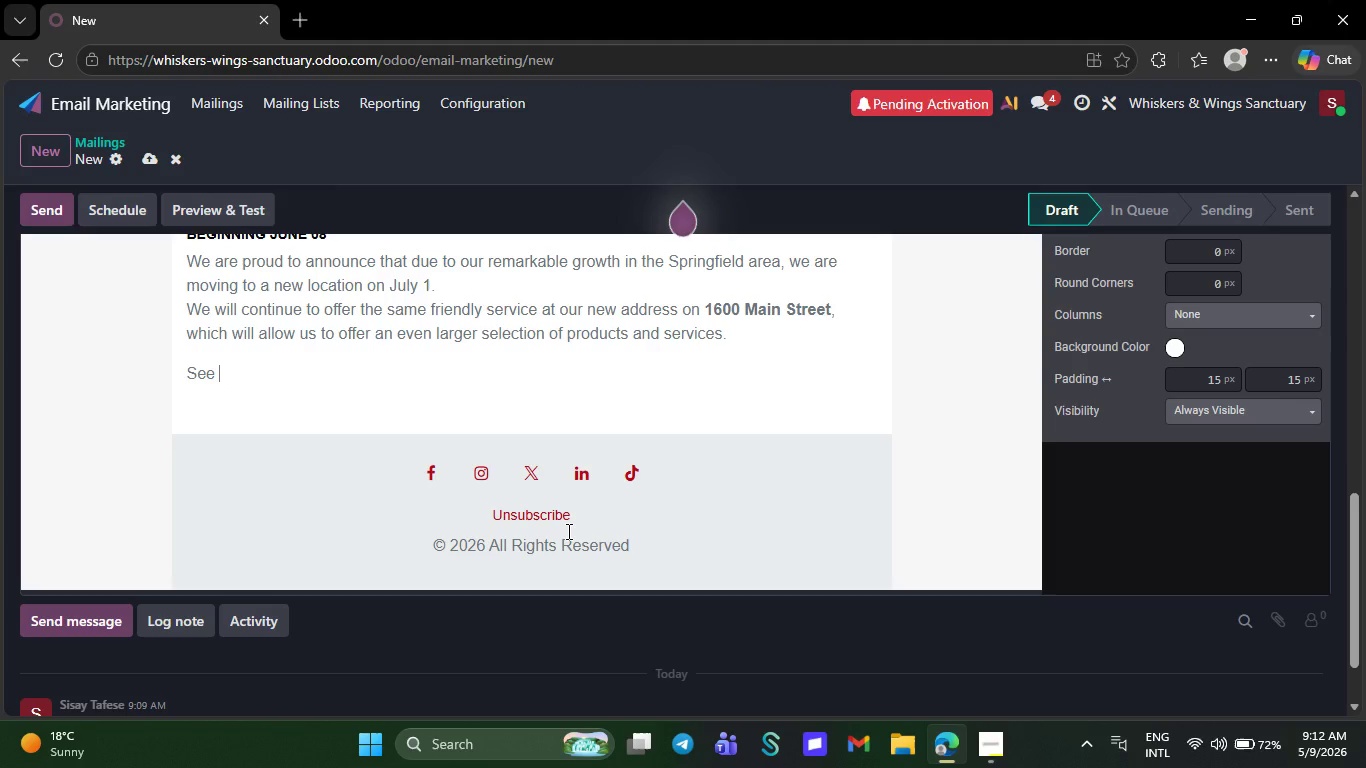 
key(Backspace)
 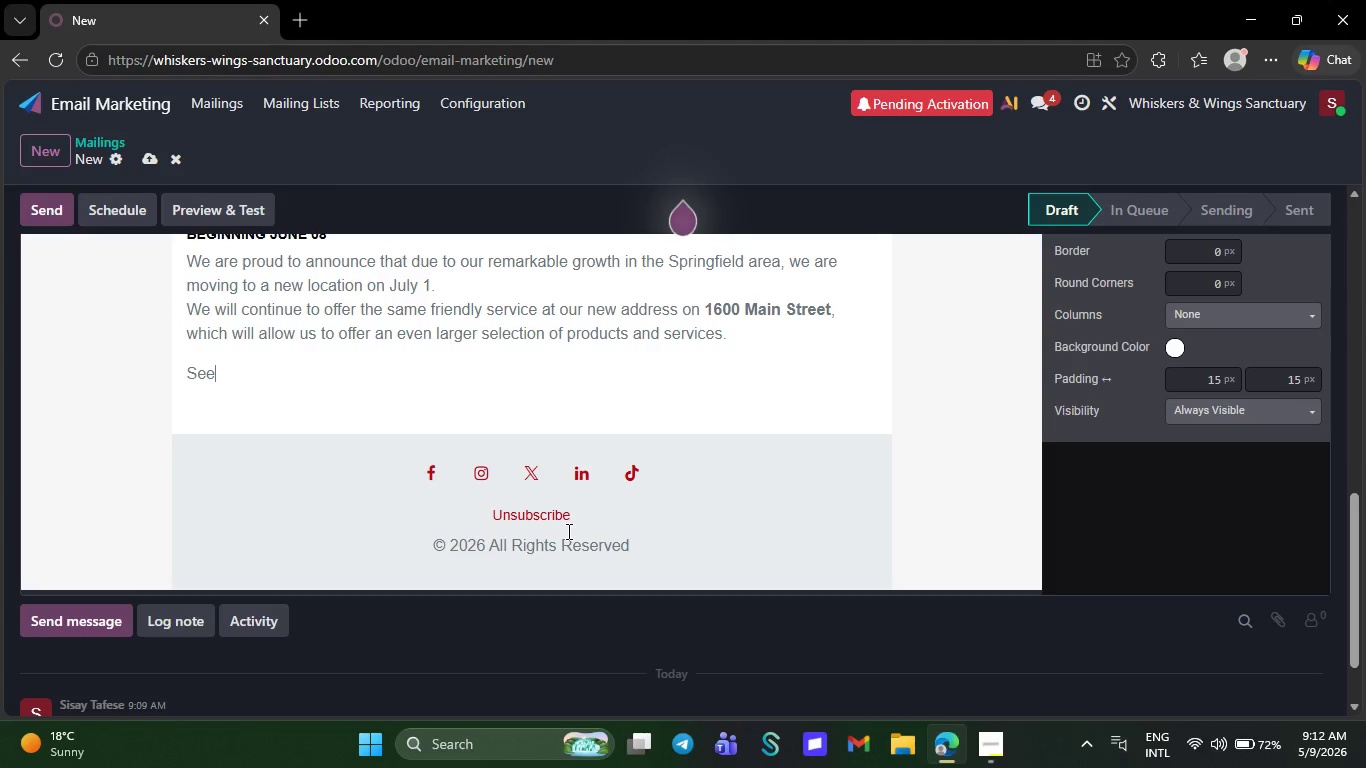 
key(Backspace)
 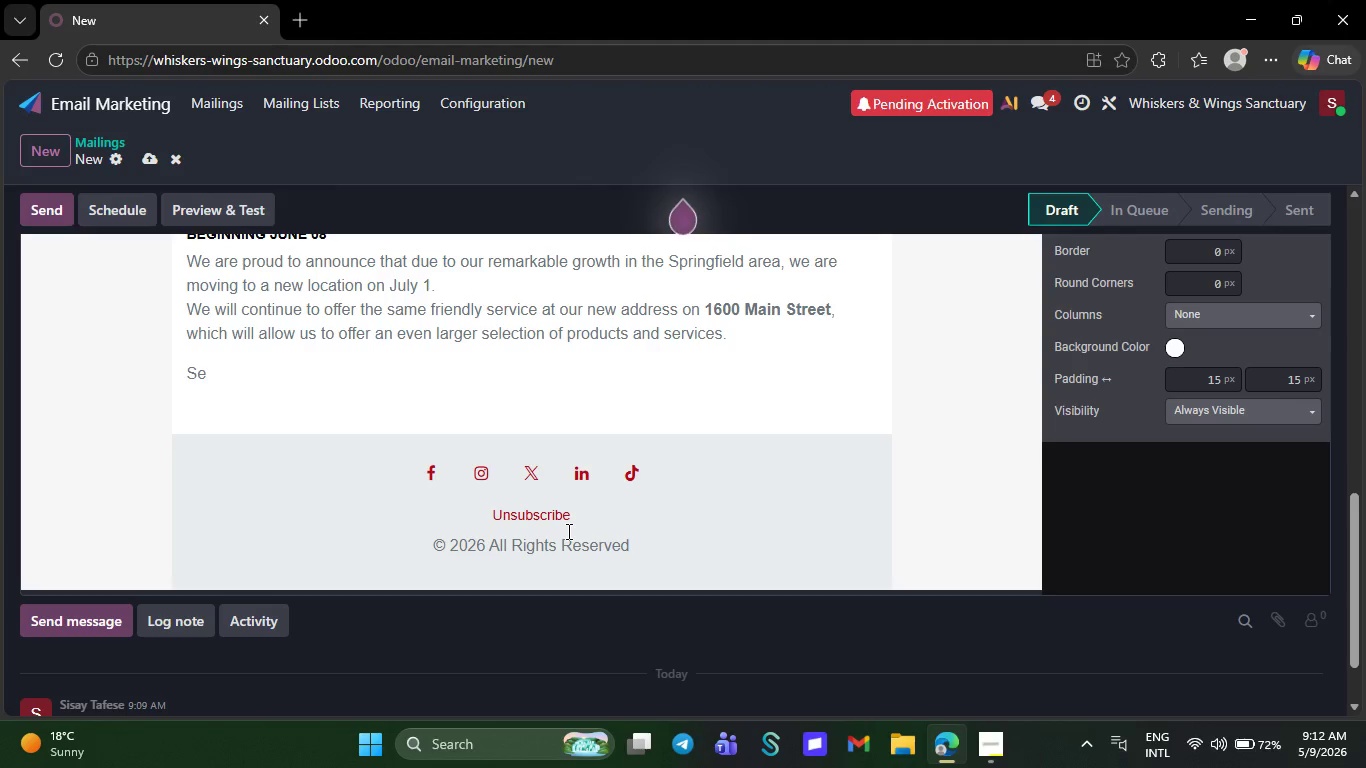 
key(Backspace)
 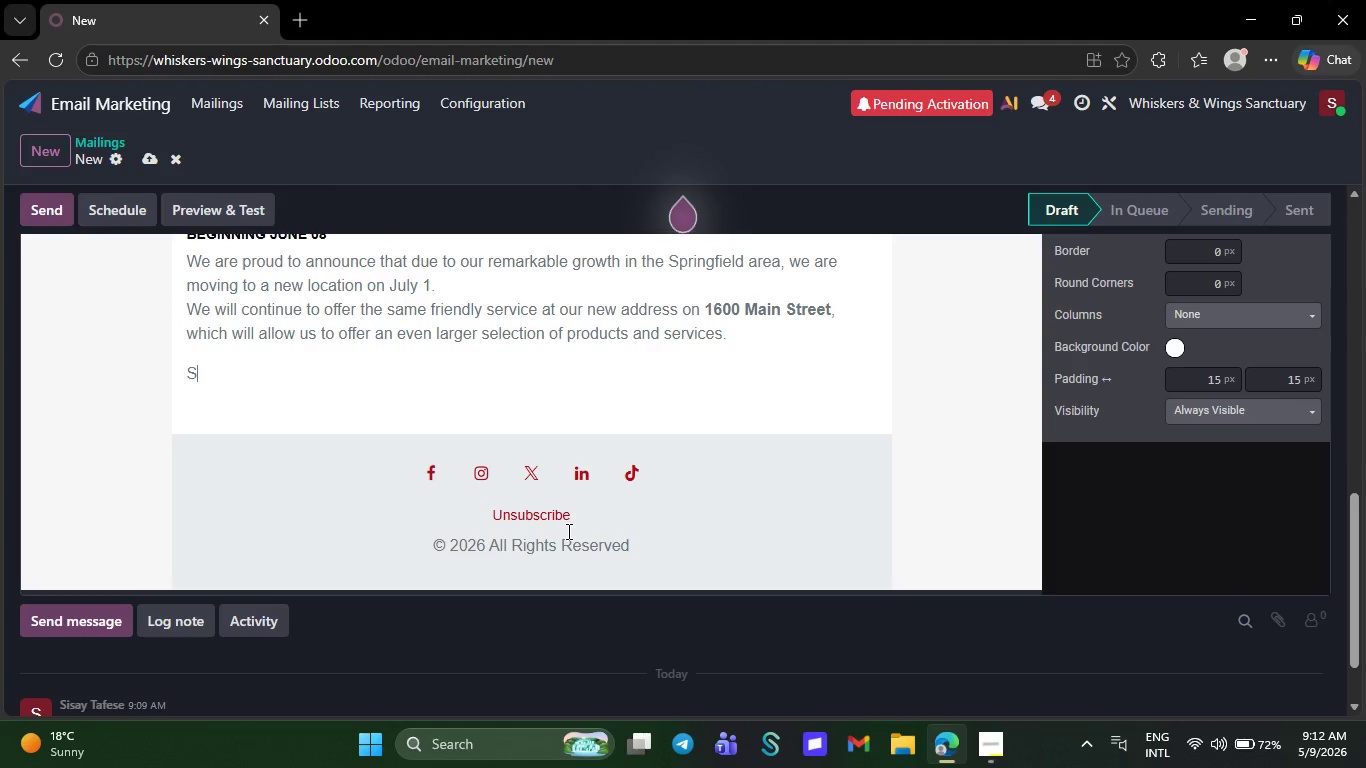 
key(Backspace)
 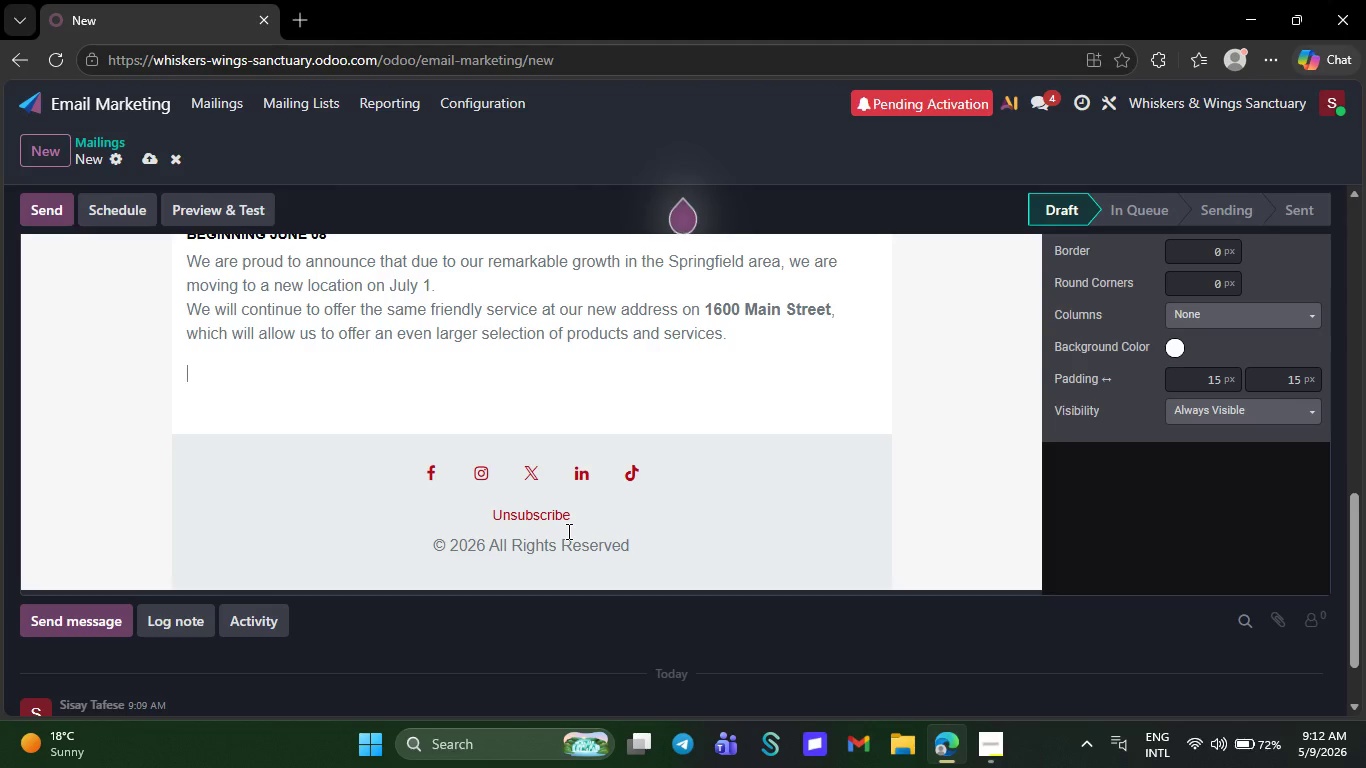 
key(Backspace)
 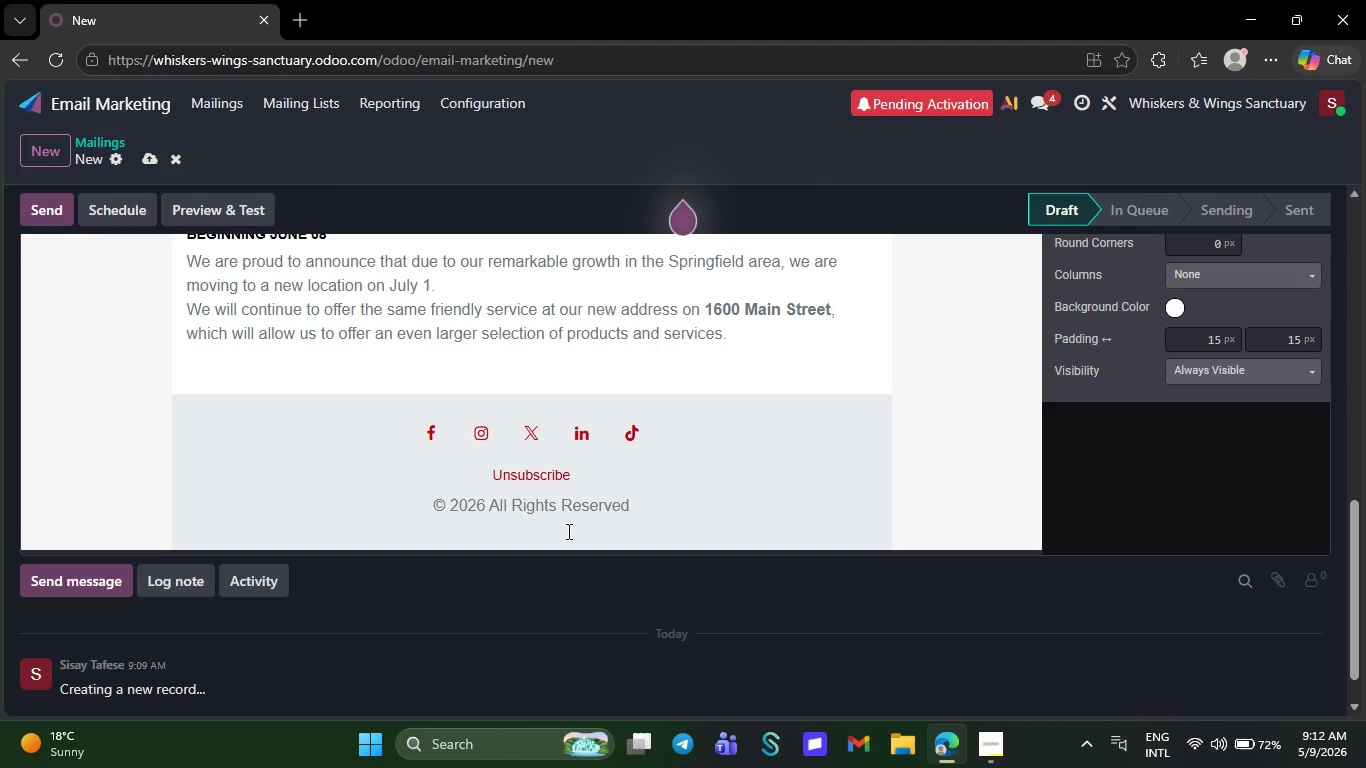 
wait(7.05)
 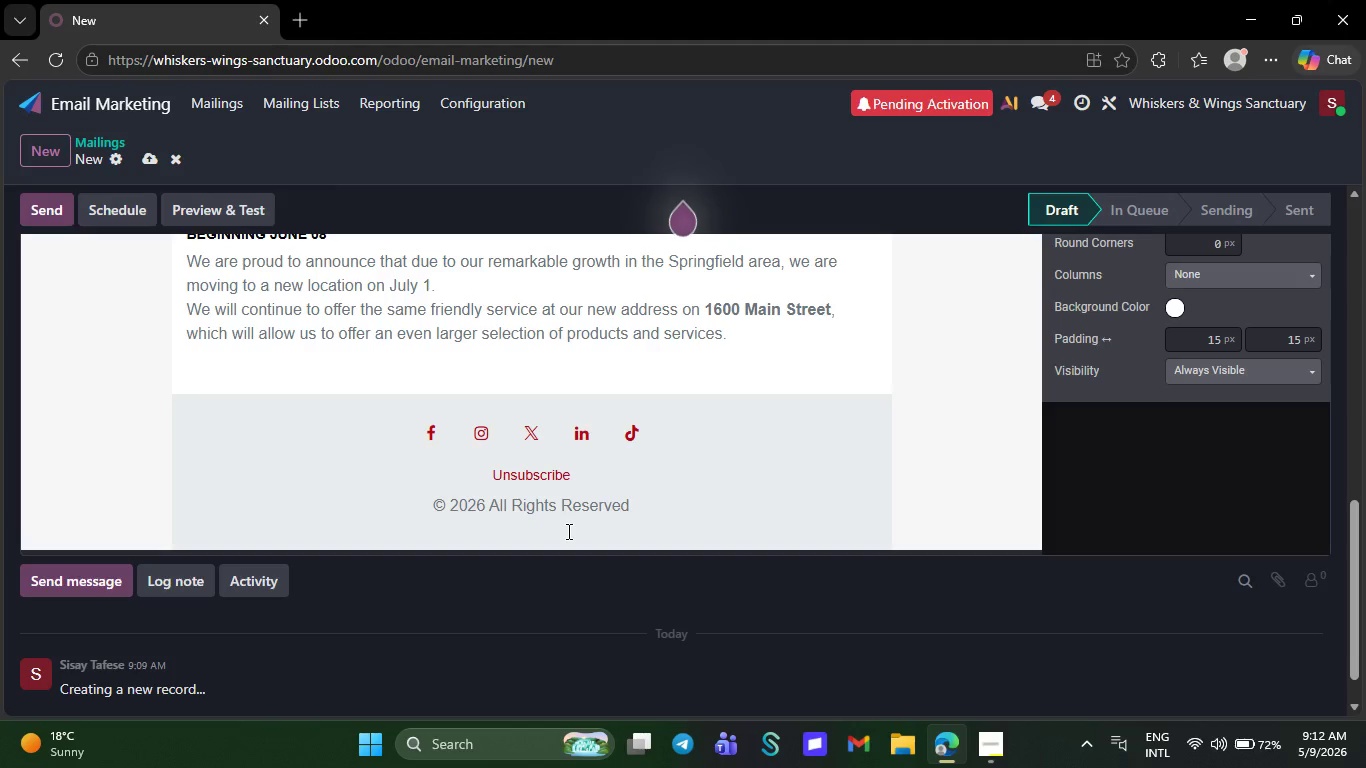 
key(Backspace)
 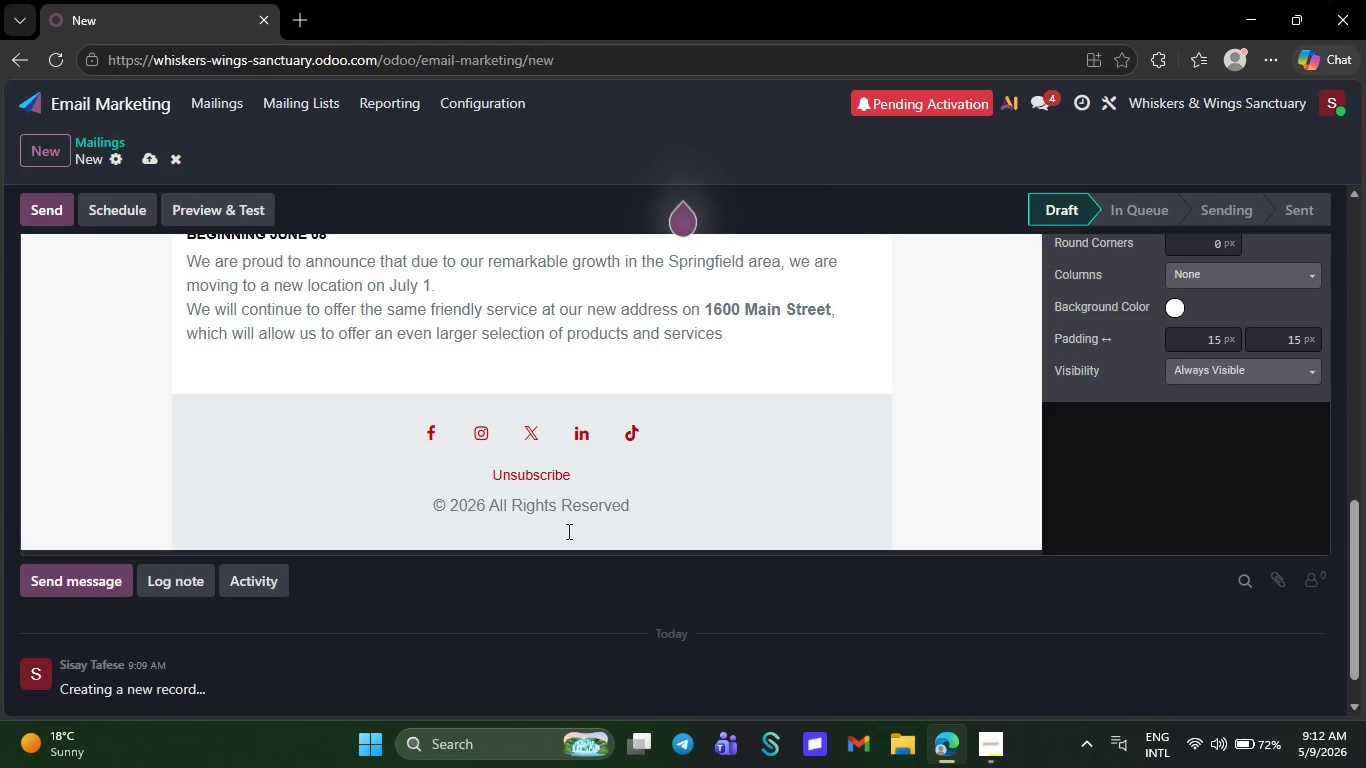 
key(Backspace)
 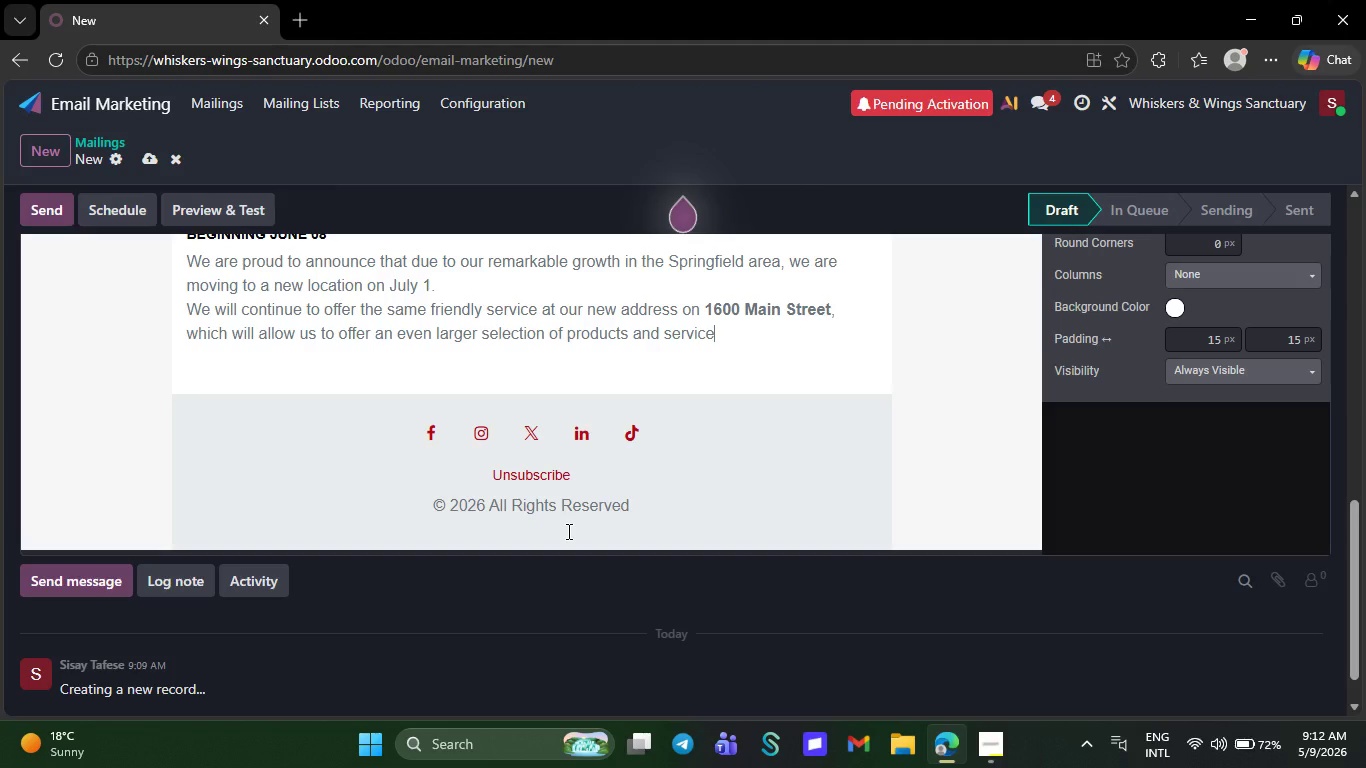 
key(Backspace)
 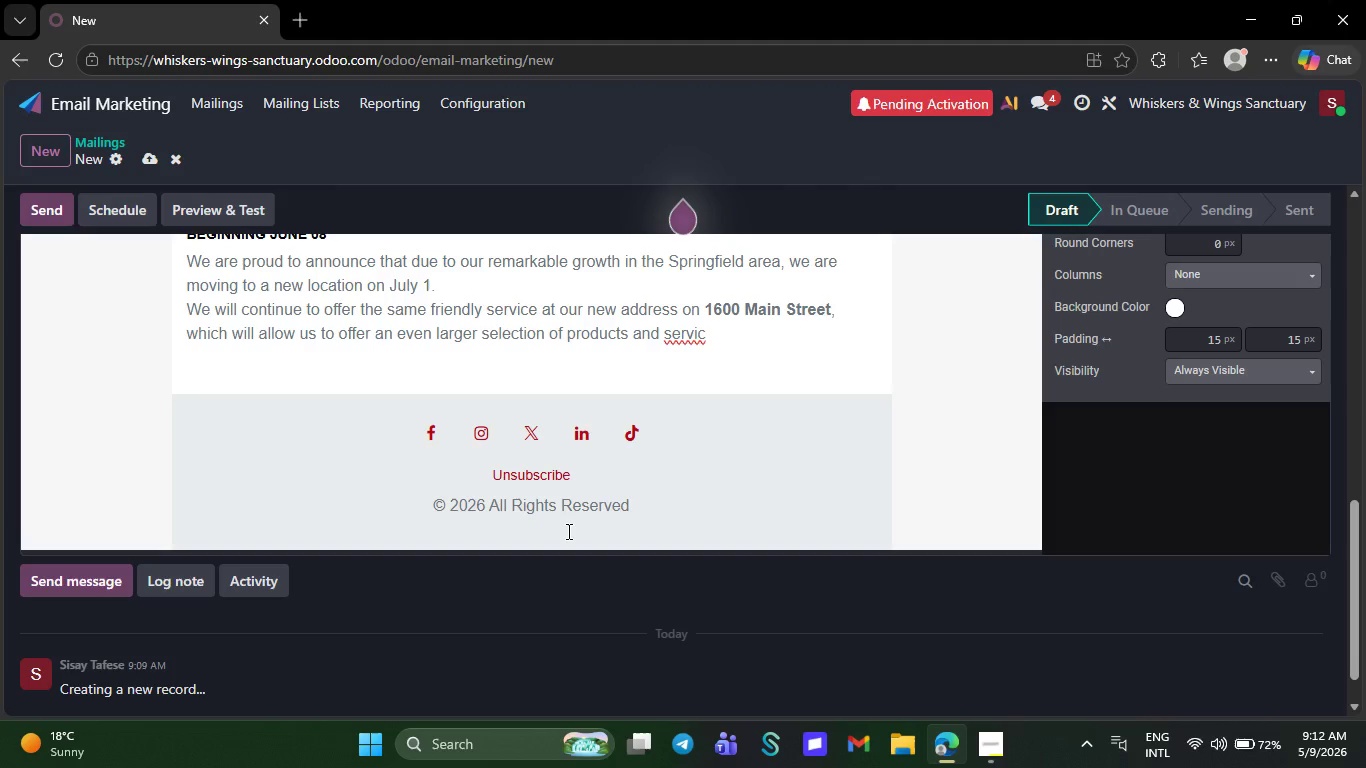 
key(Backspace)
 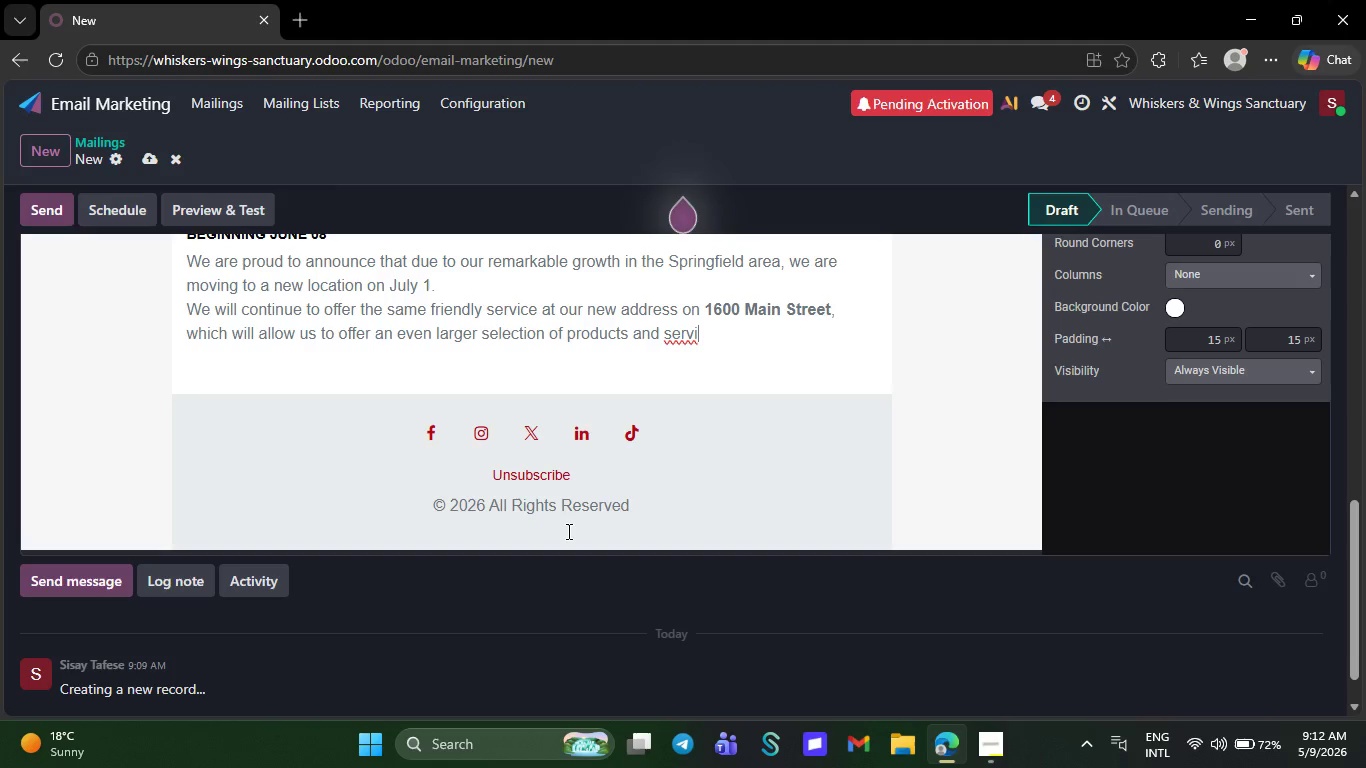 
key(Backspace)
 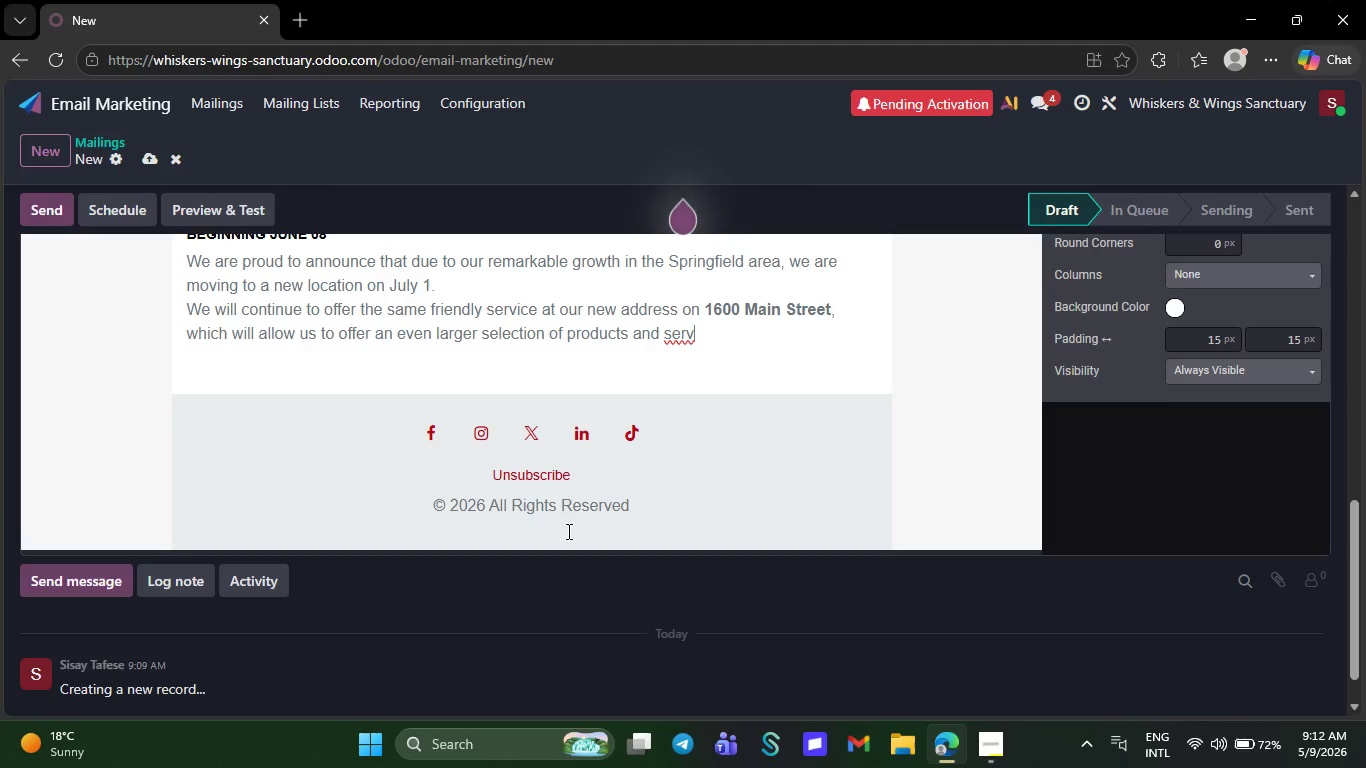 
wait(5.06)
 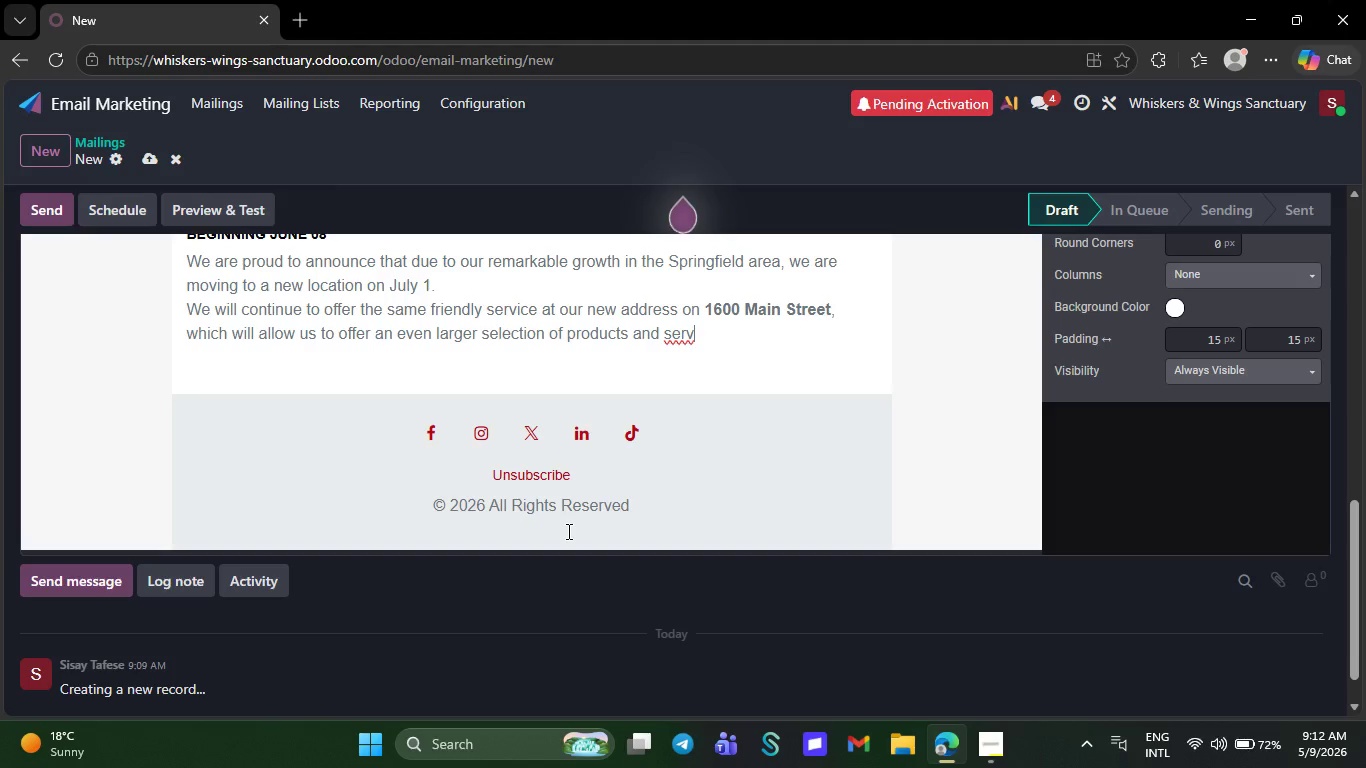 
key(Backspace)
 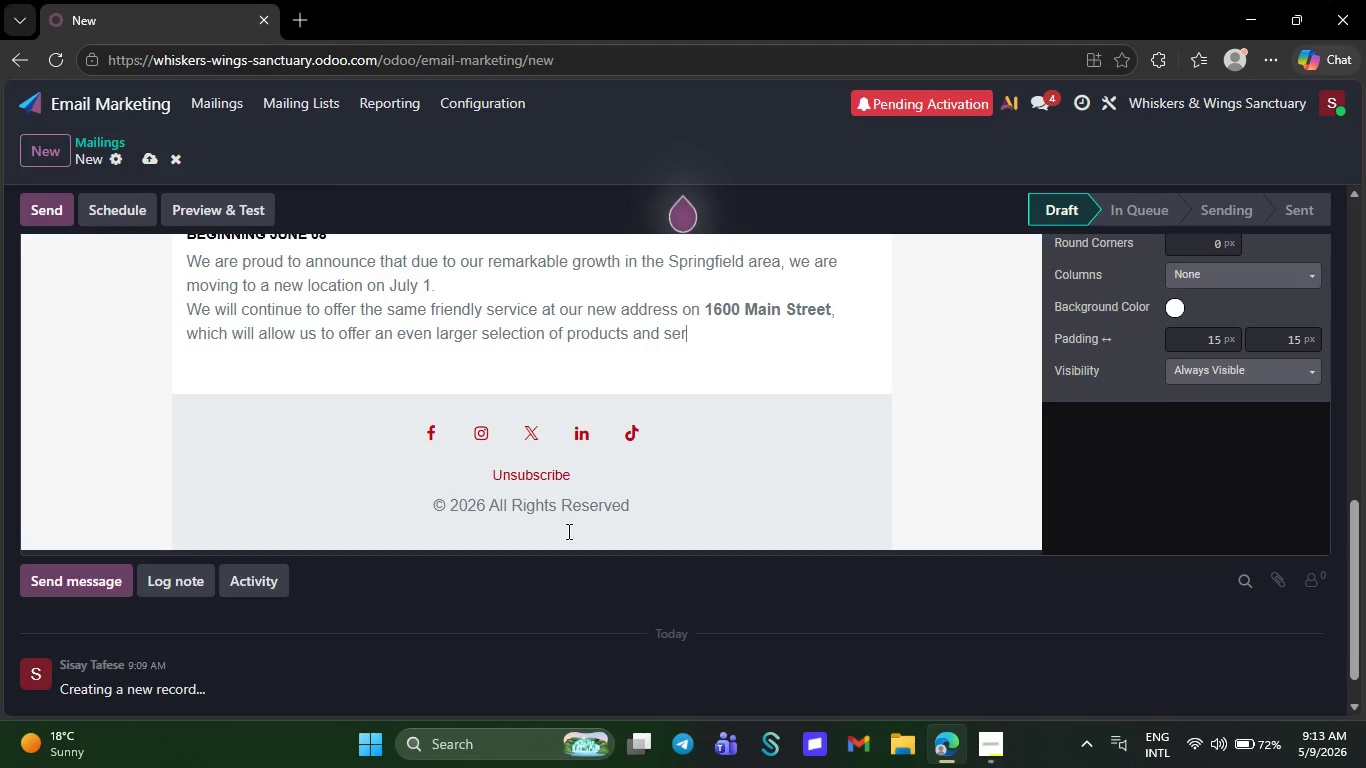 
wait(7.2)
 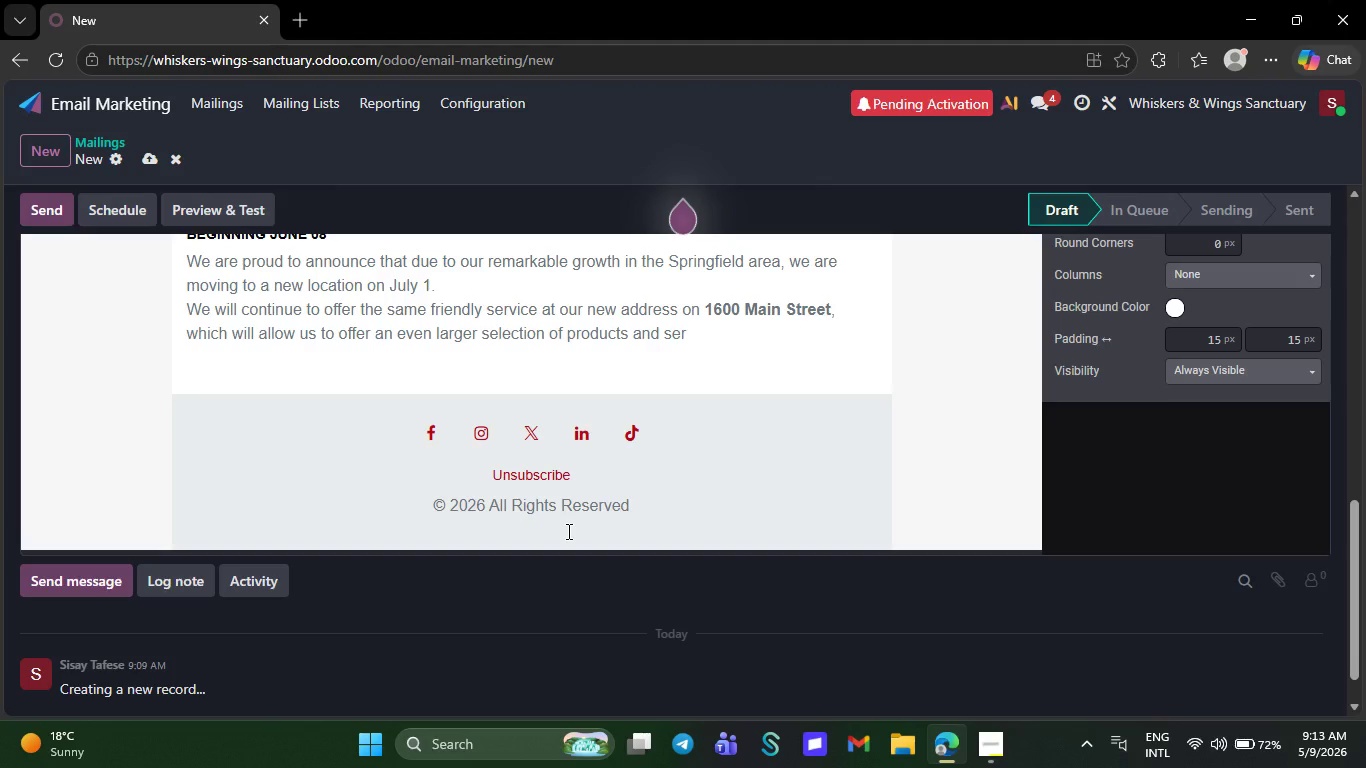 
key(Backspace)
 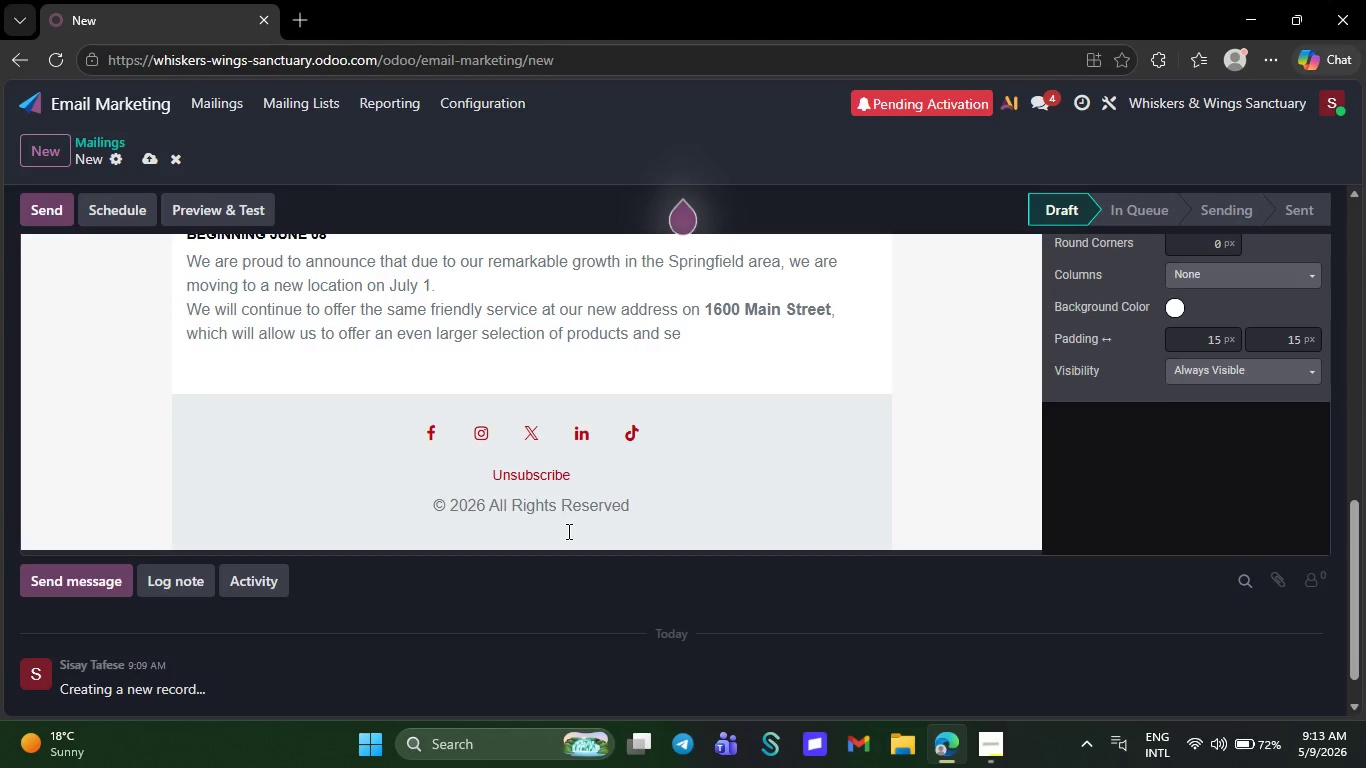 
key(Backspace)
 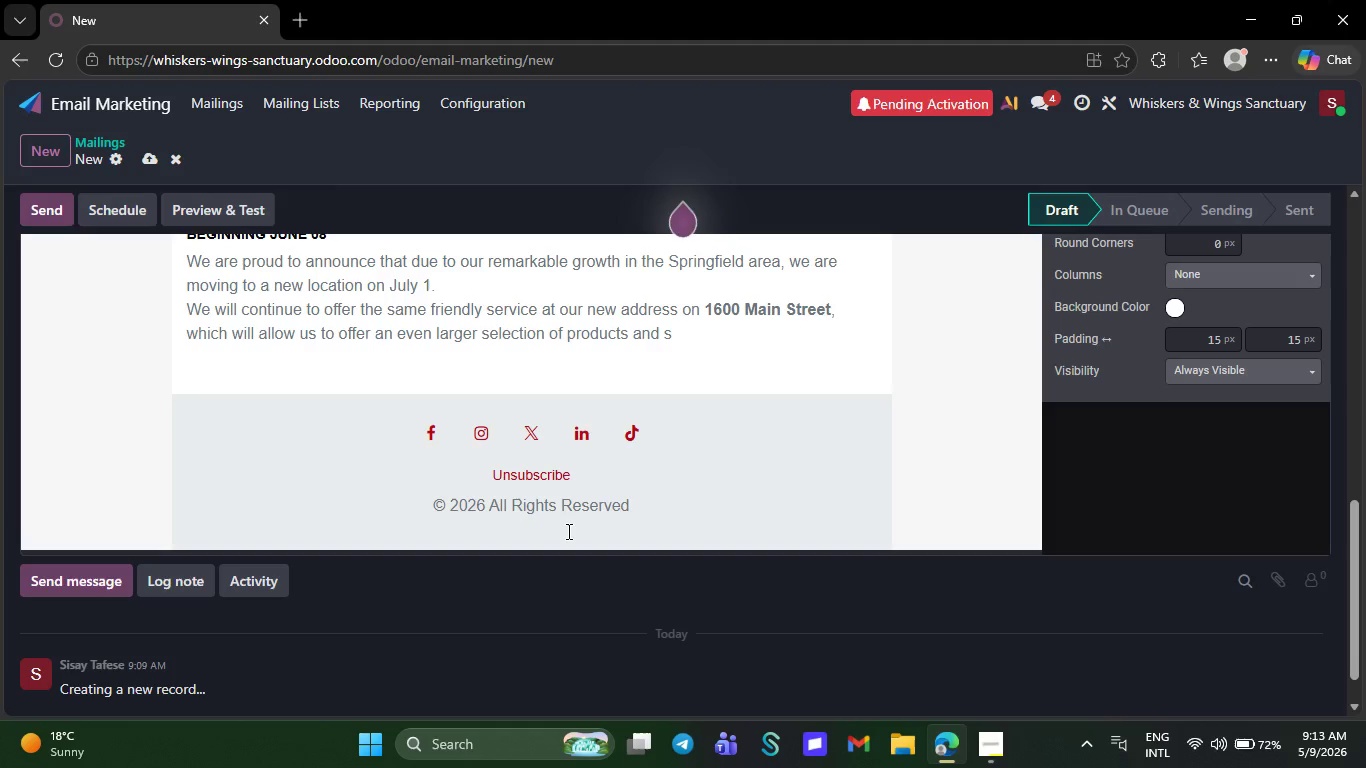 
key(Backspace)
 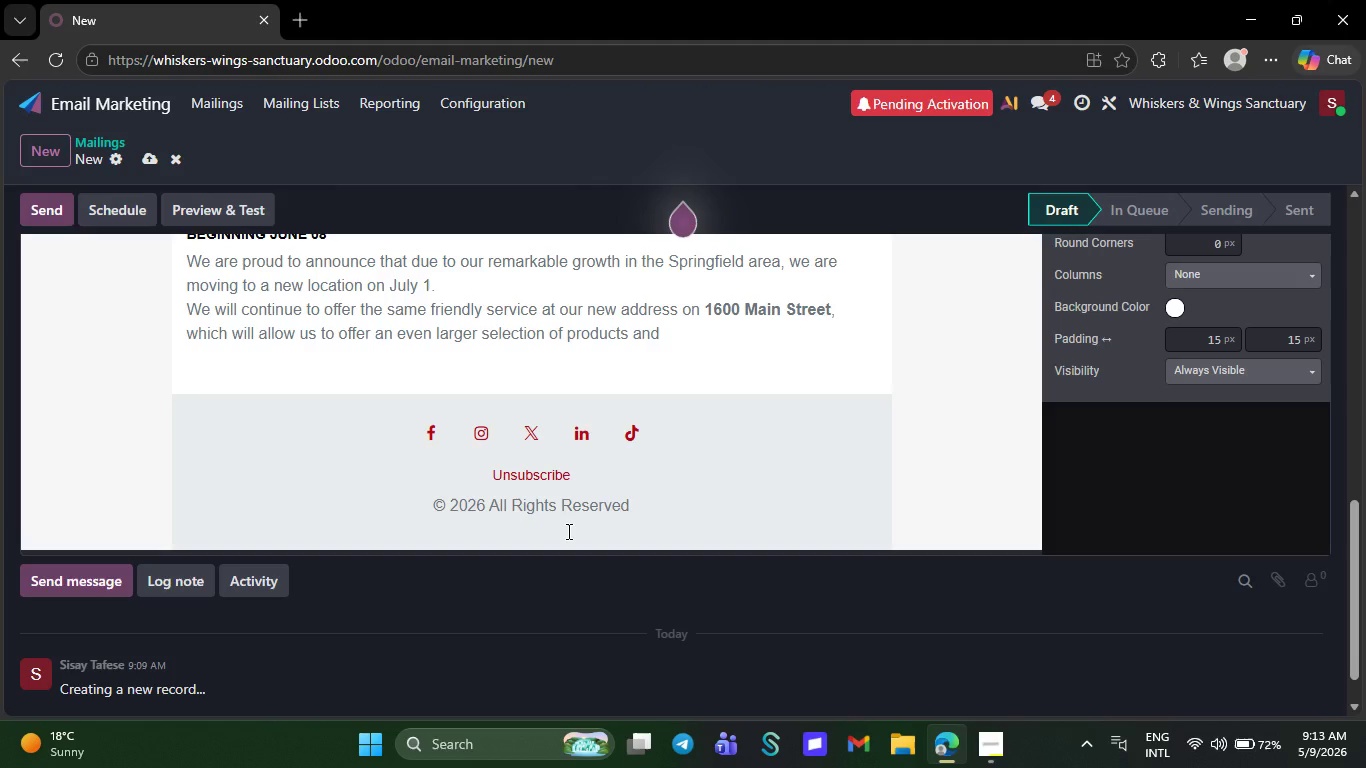 
key(Backspace)
 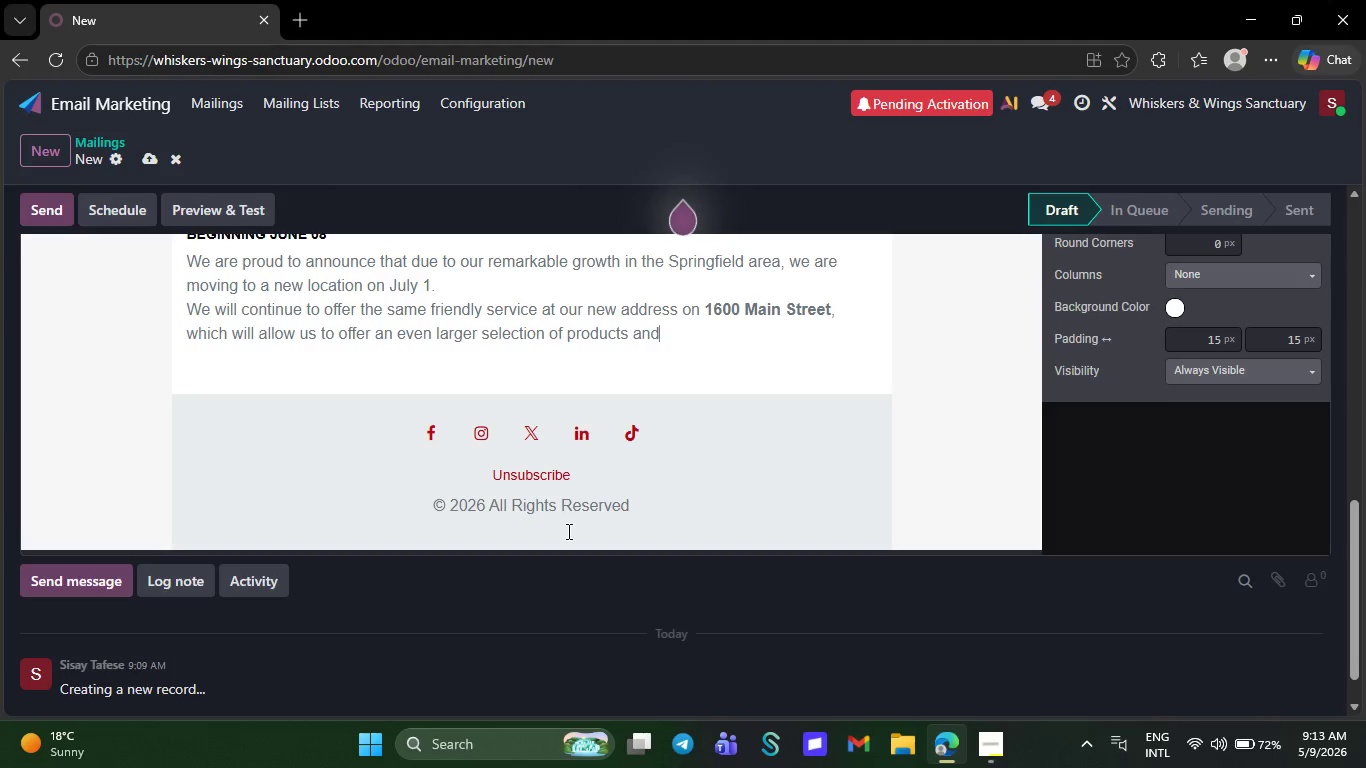 
key(Backspace)
 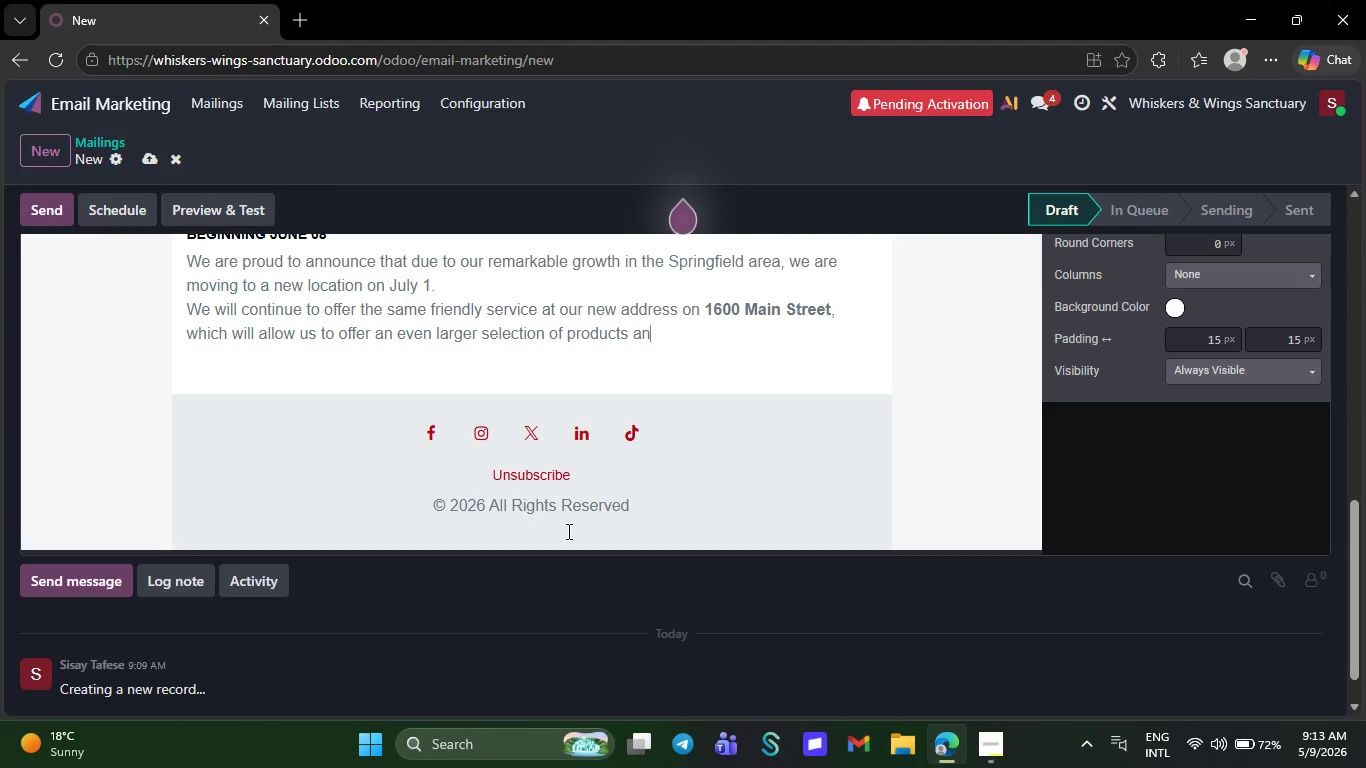 
key(Backspace)
 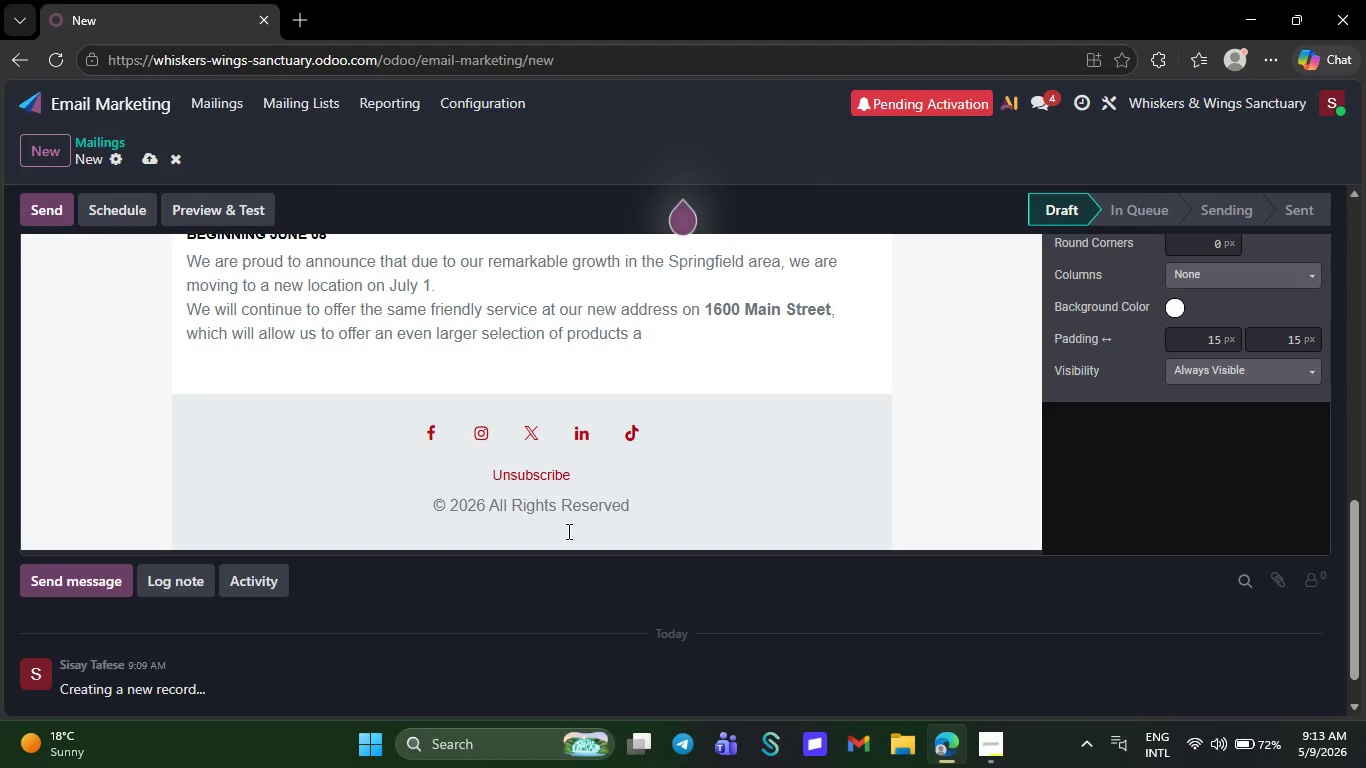 
key(Backspace)
 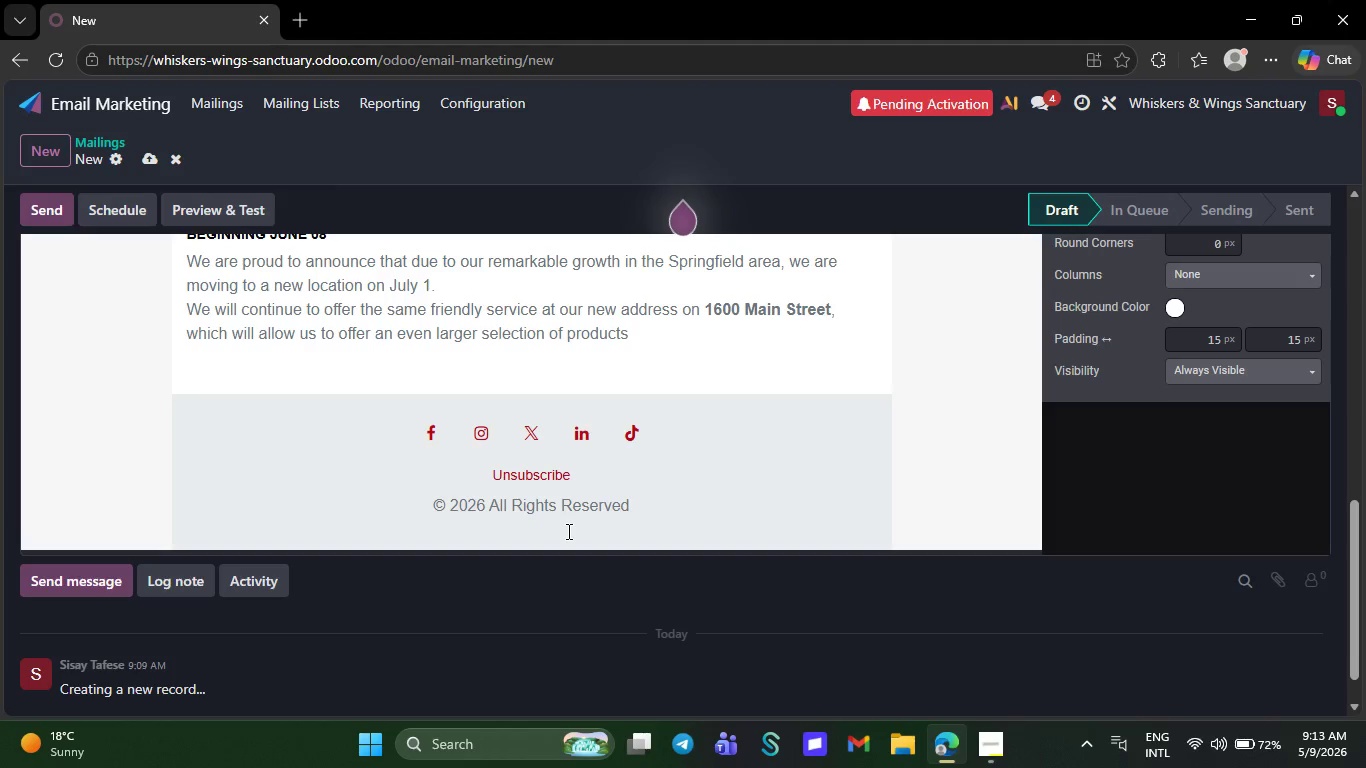 
key(Backspace)
 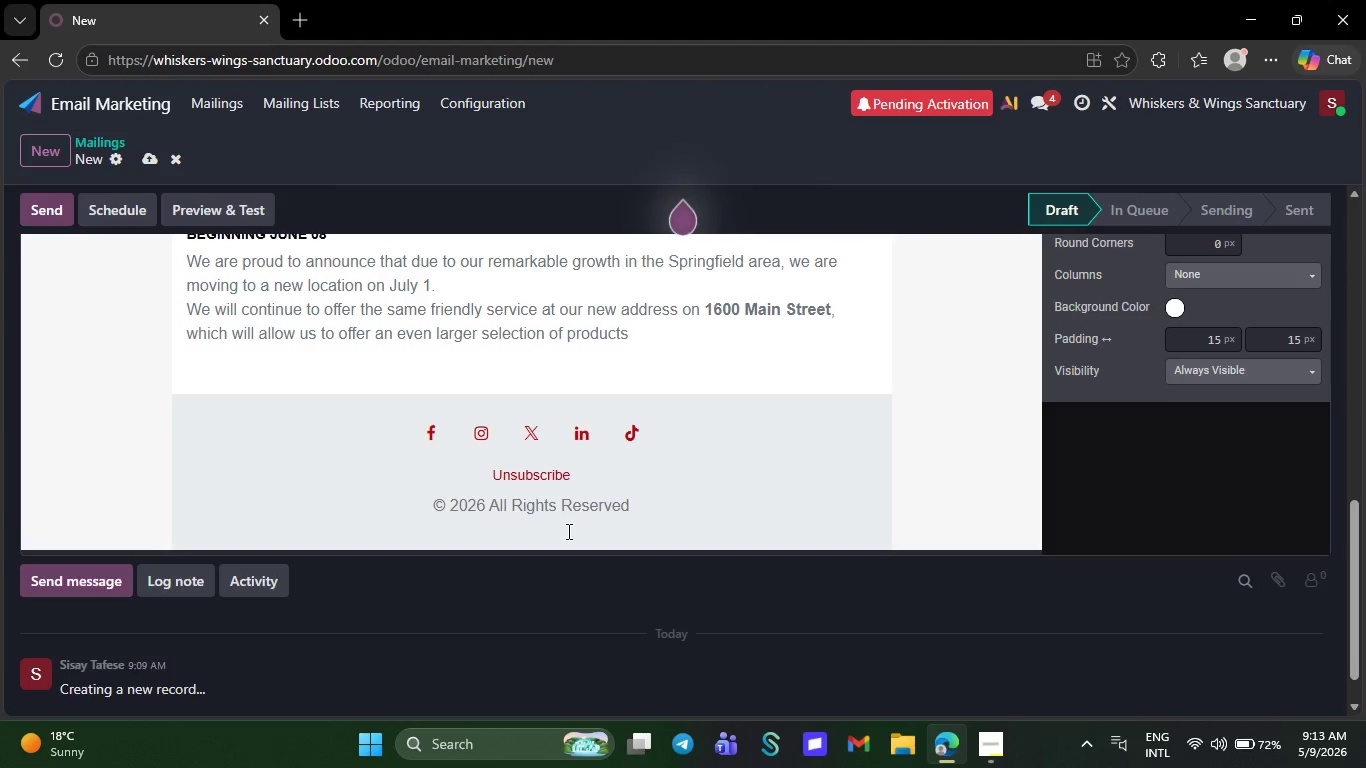 
key(Backspace)
 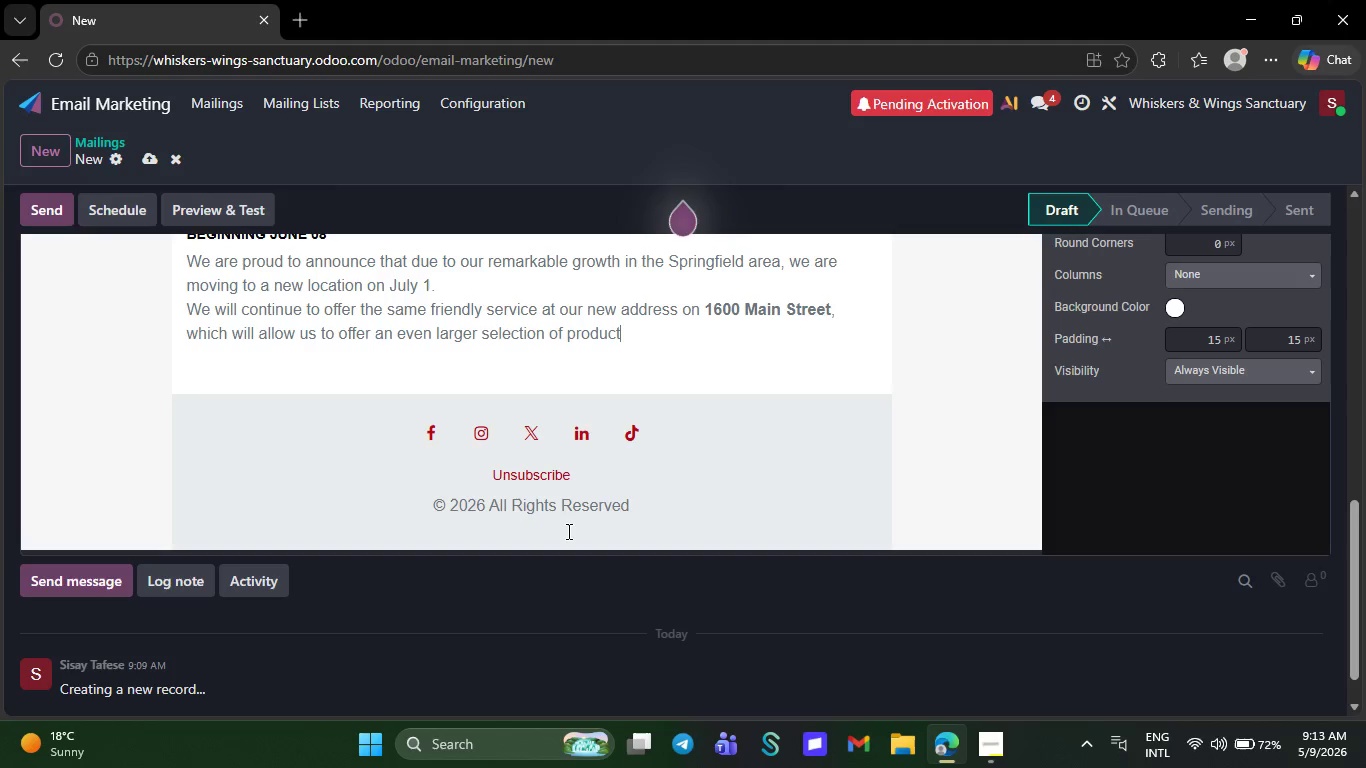 
key(Backspace)
 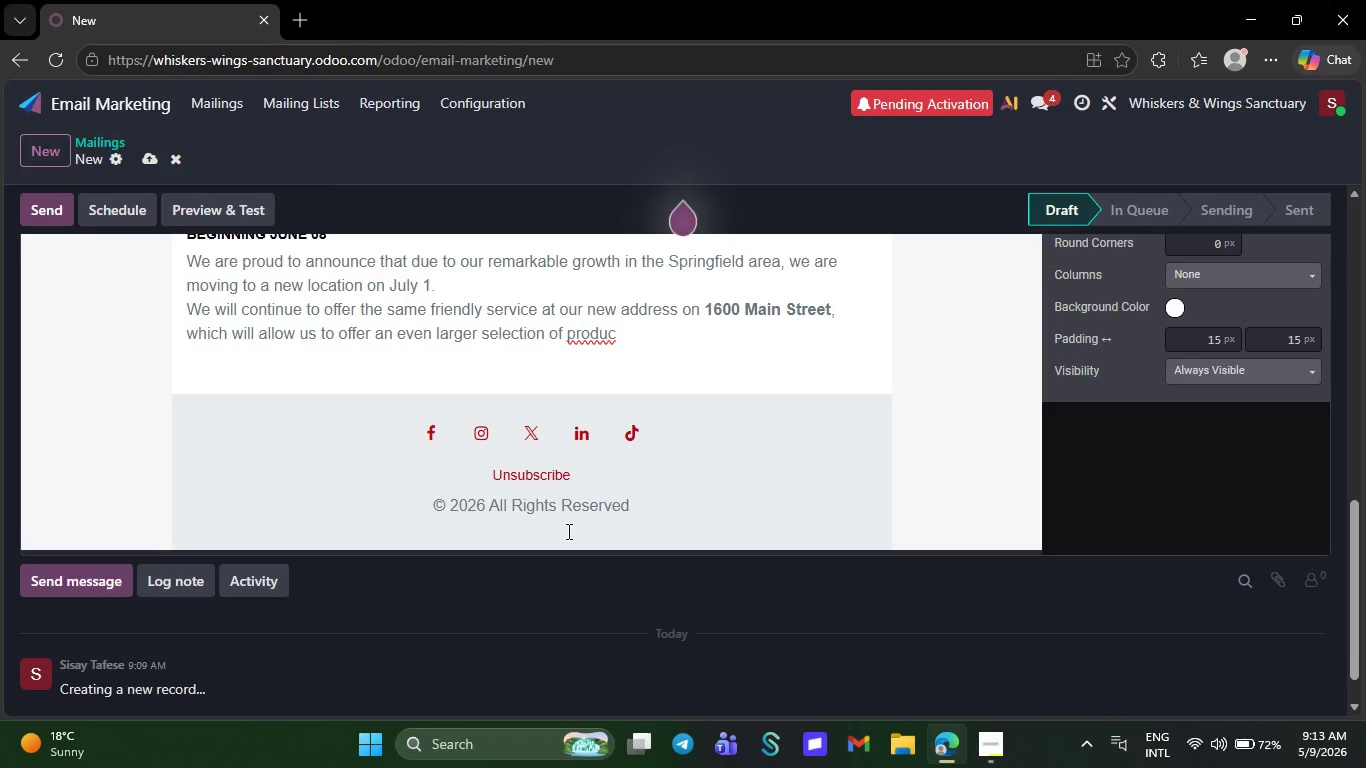 
key(Backspace)
 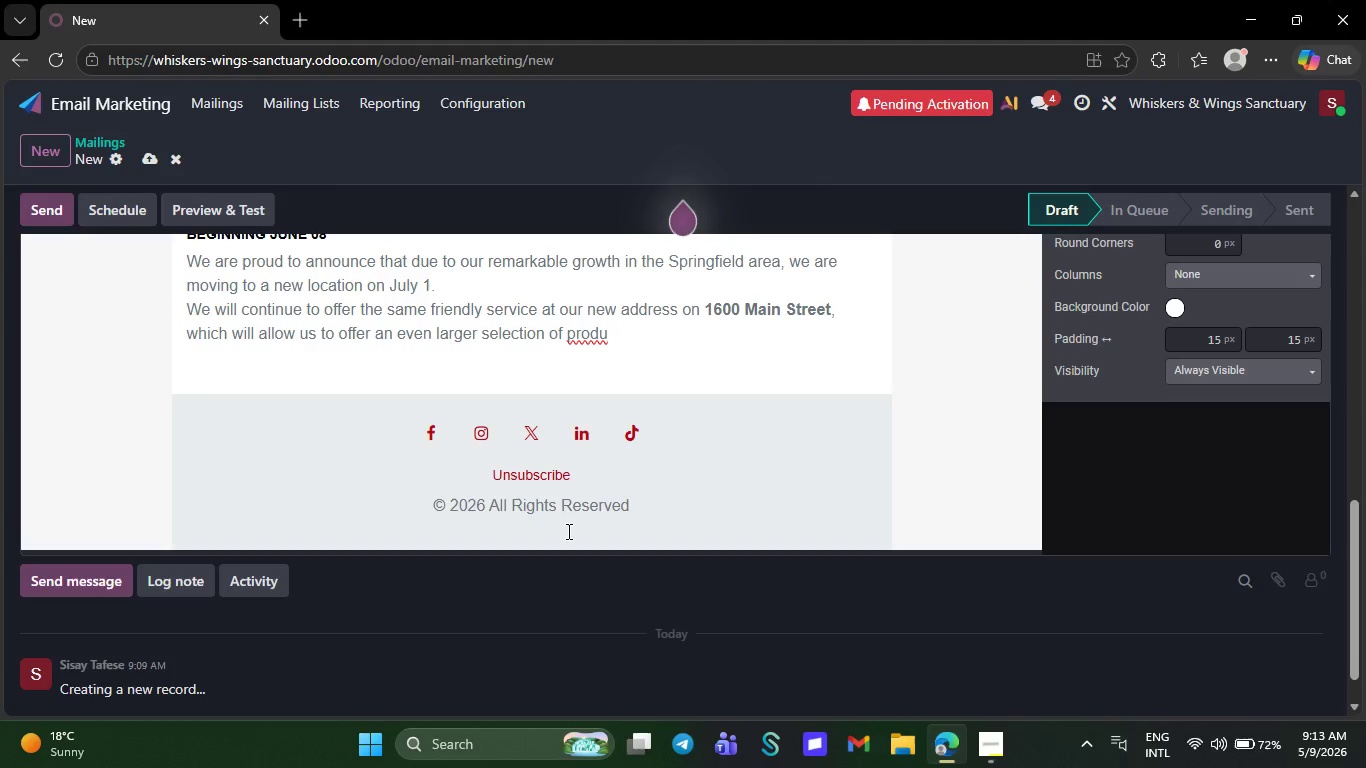 
key(Backspace)
 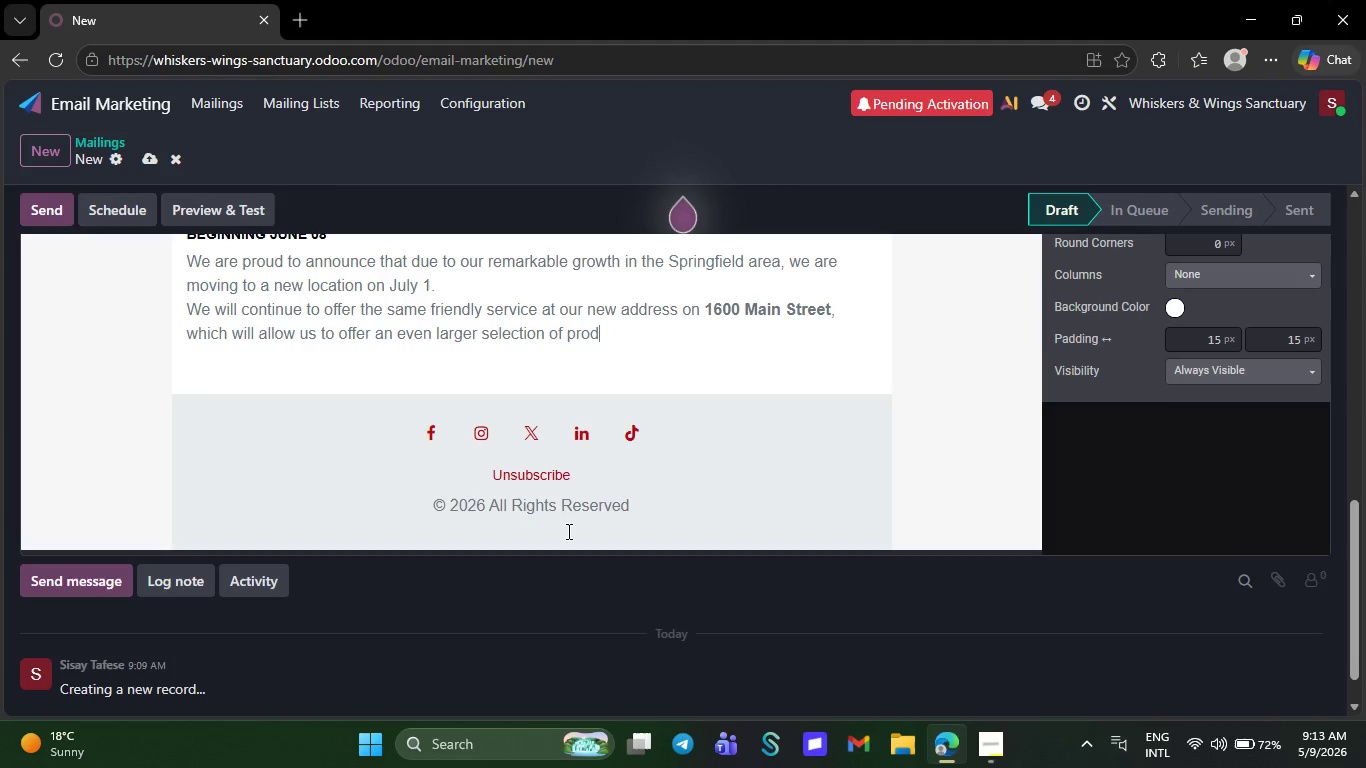 
key(Backspace)
 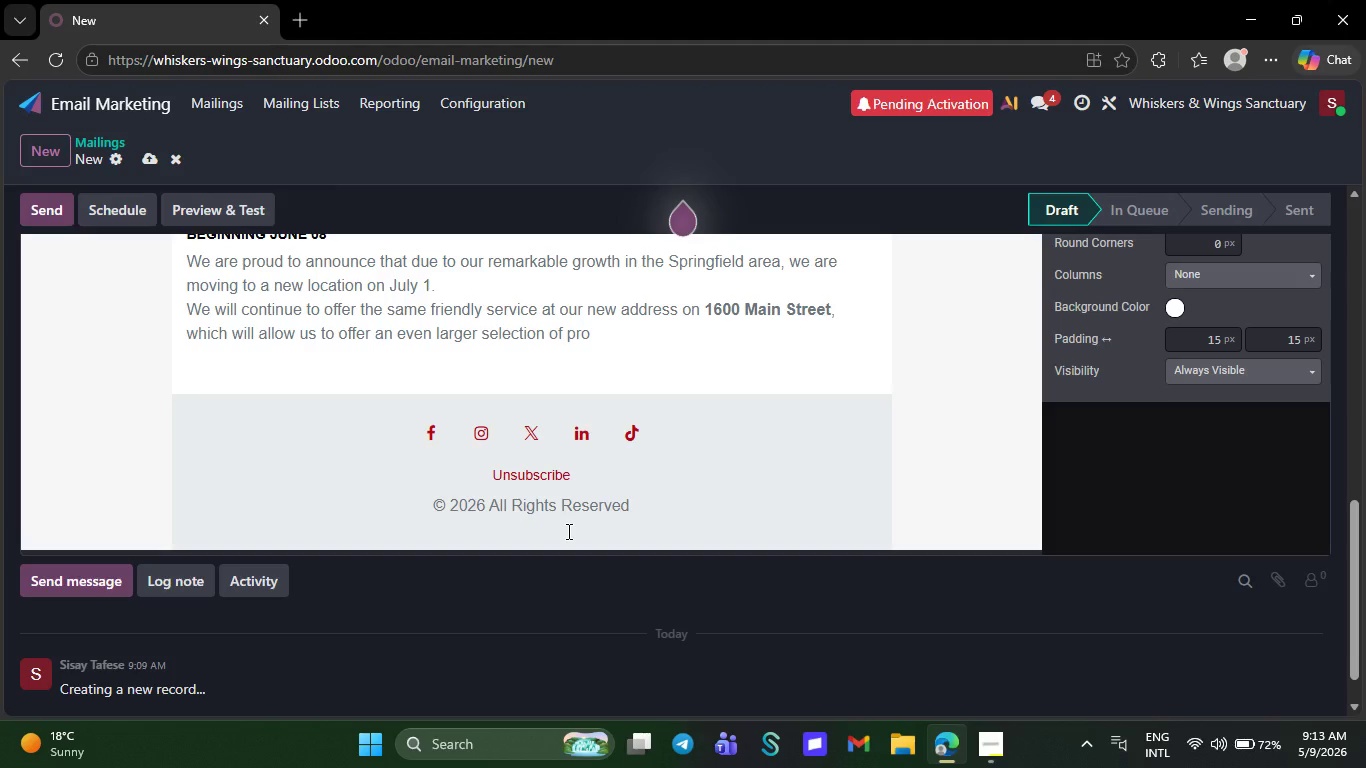 
key(Backspace)
 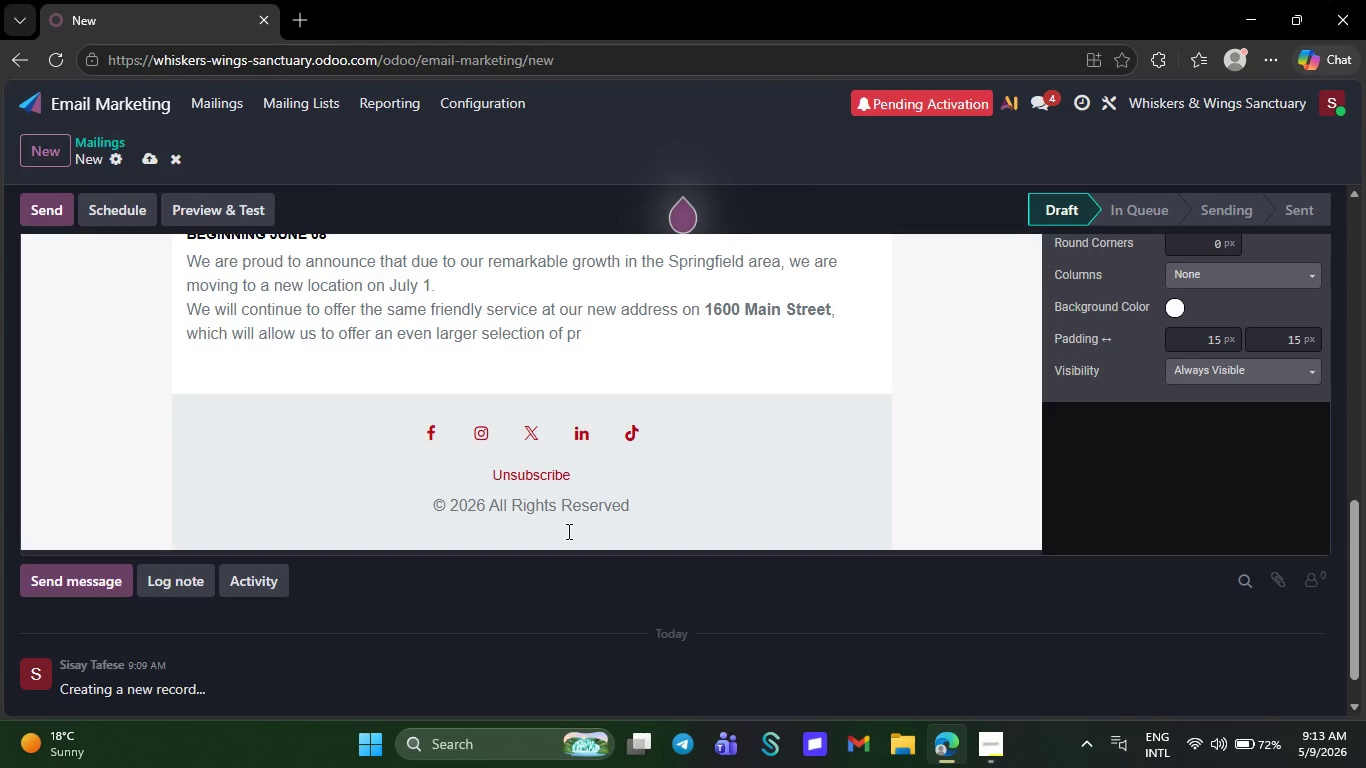 
key(Backspace)
 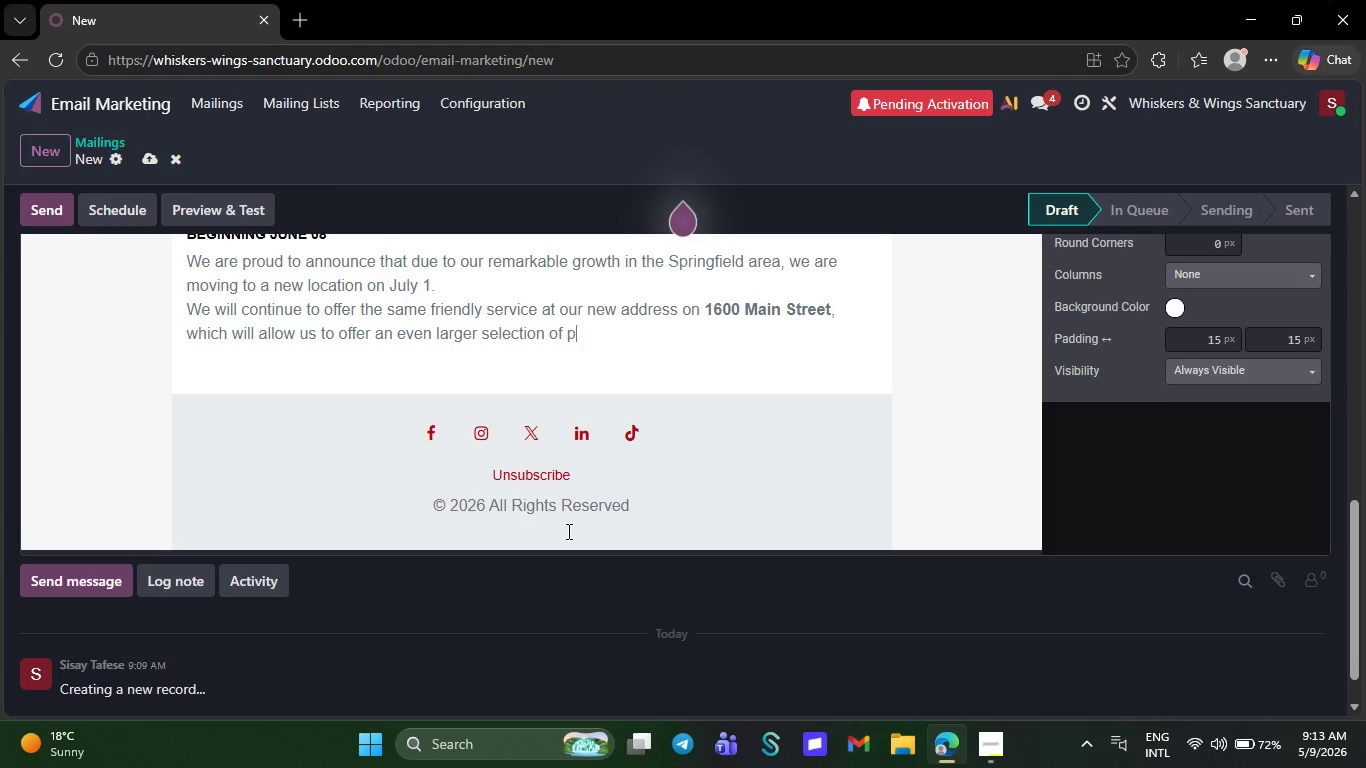 
key(Backspace)
 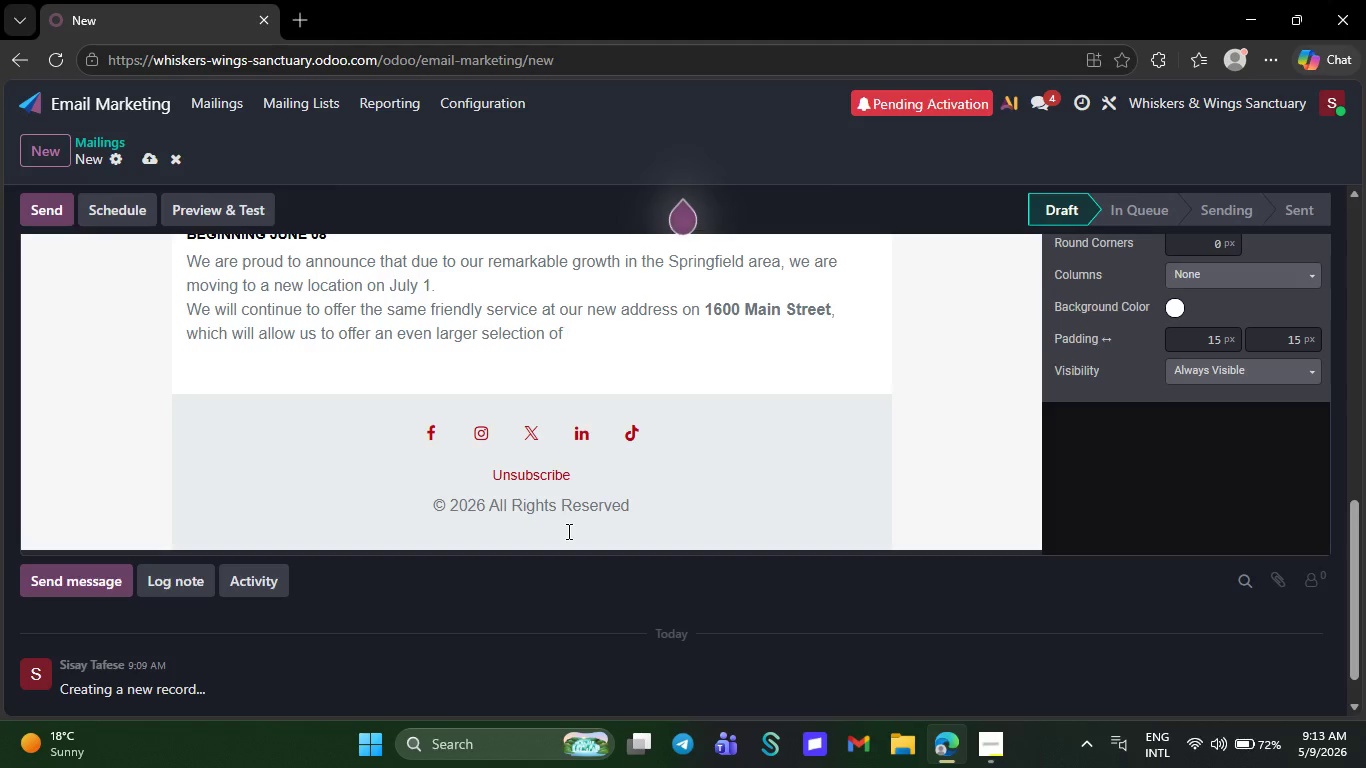 
key(Backspace)
 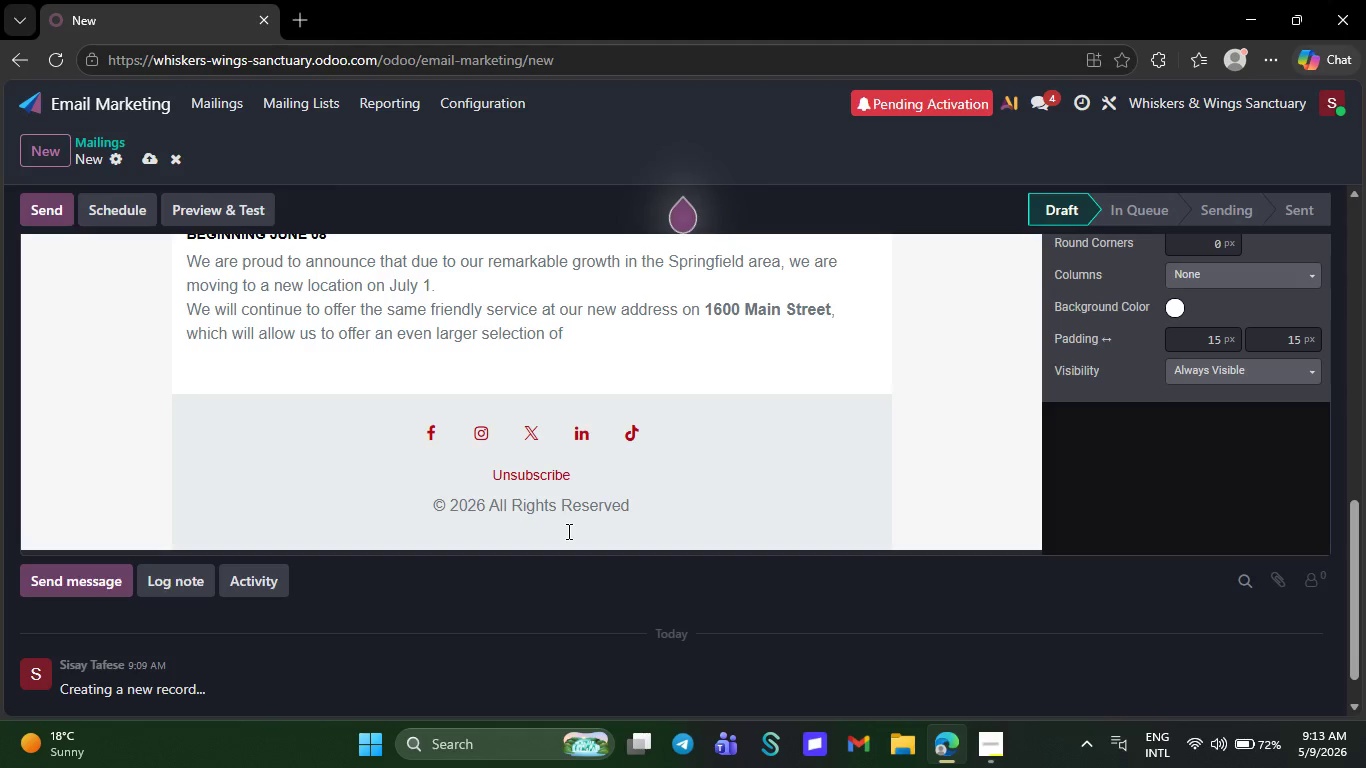 
key(Backspace)
 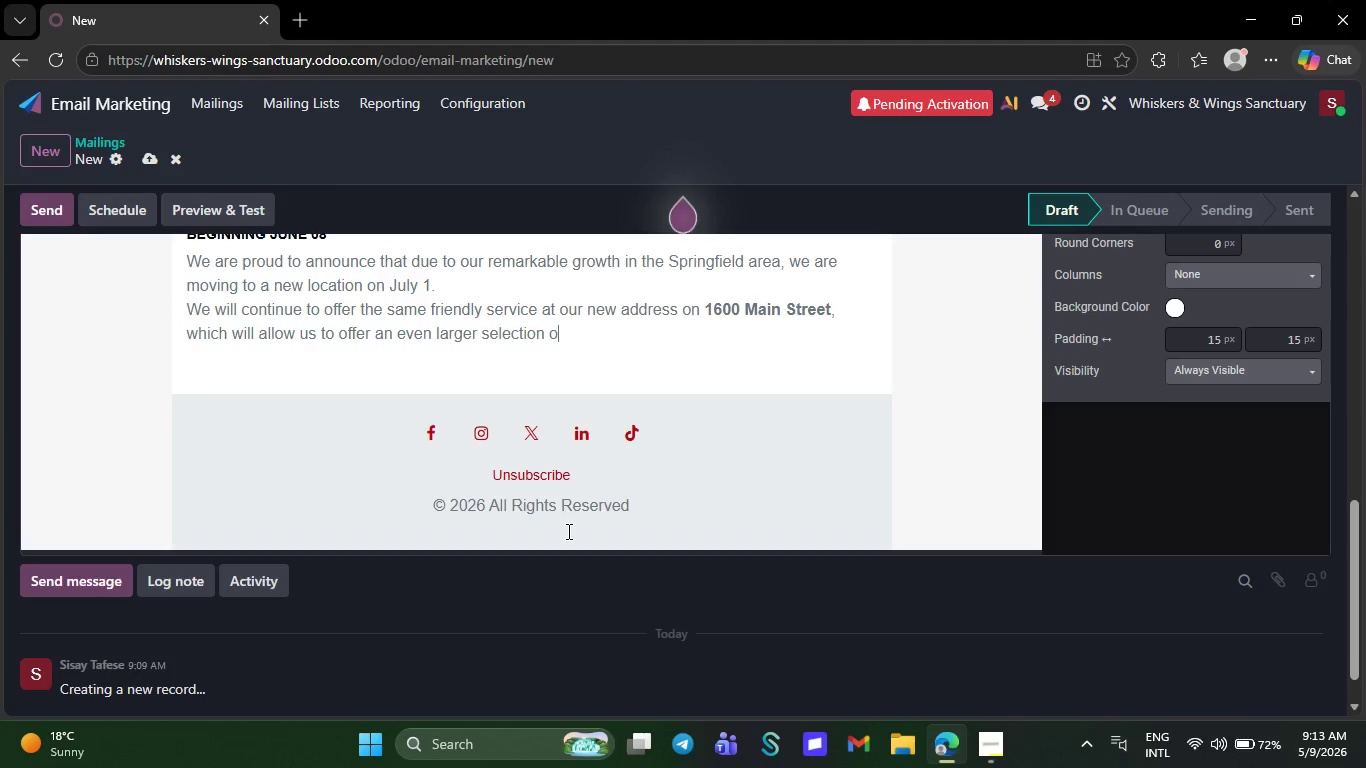 
key(Backspace)
 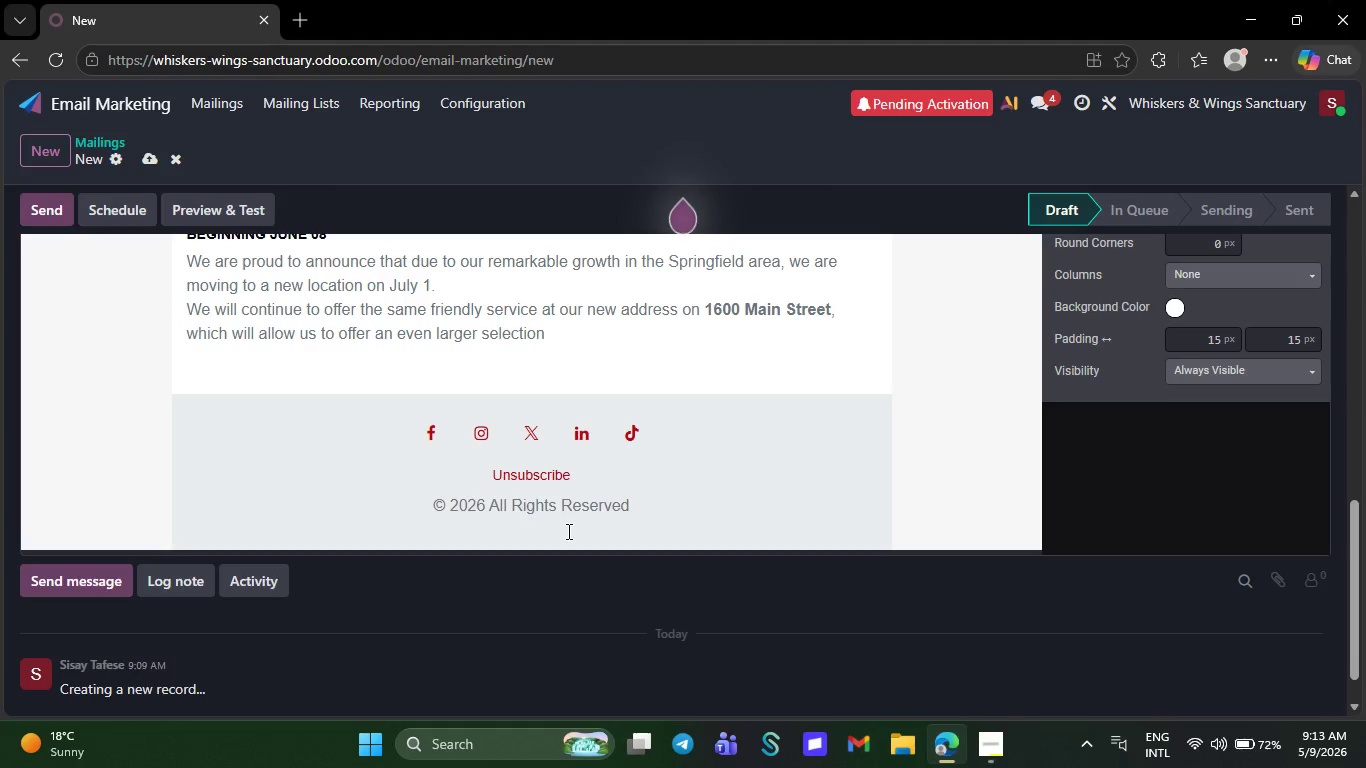 
key(Backspace)
 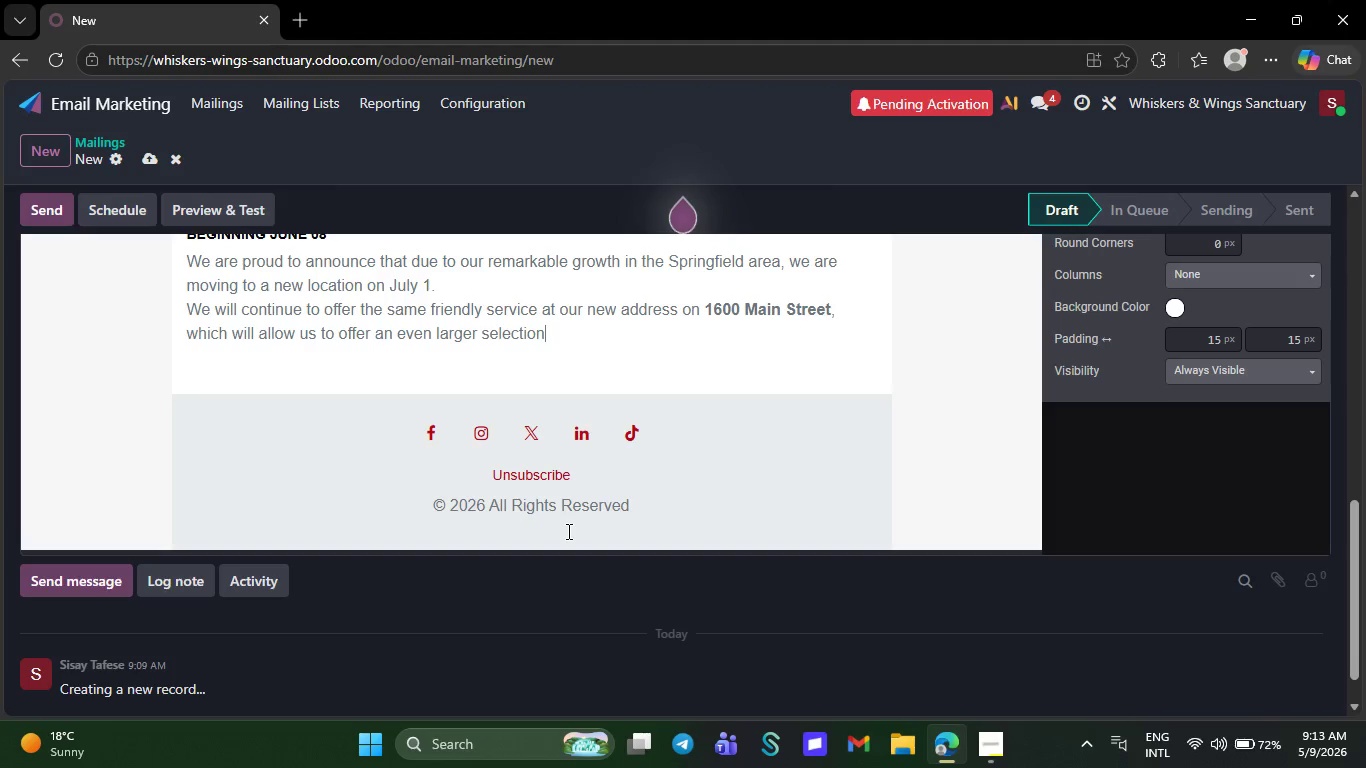 
key(Backspace)
 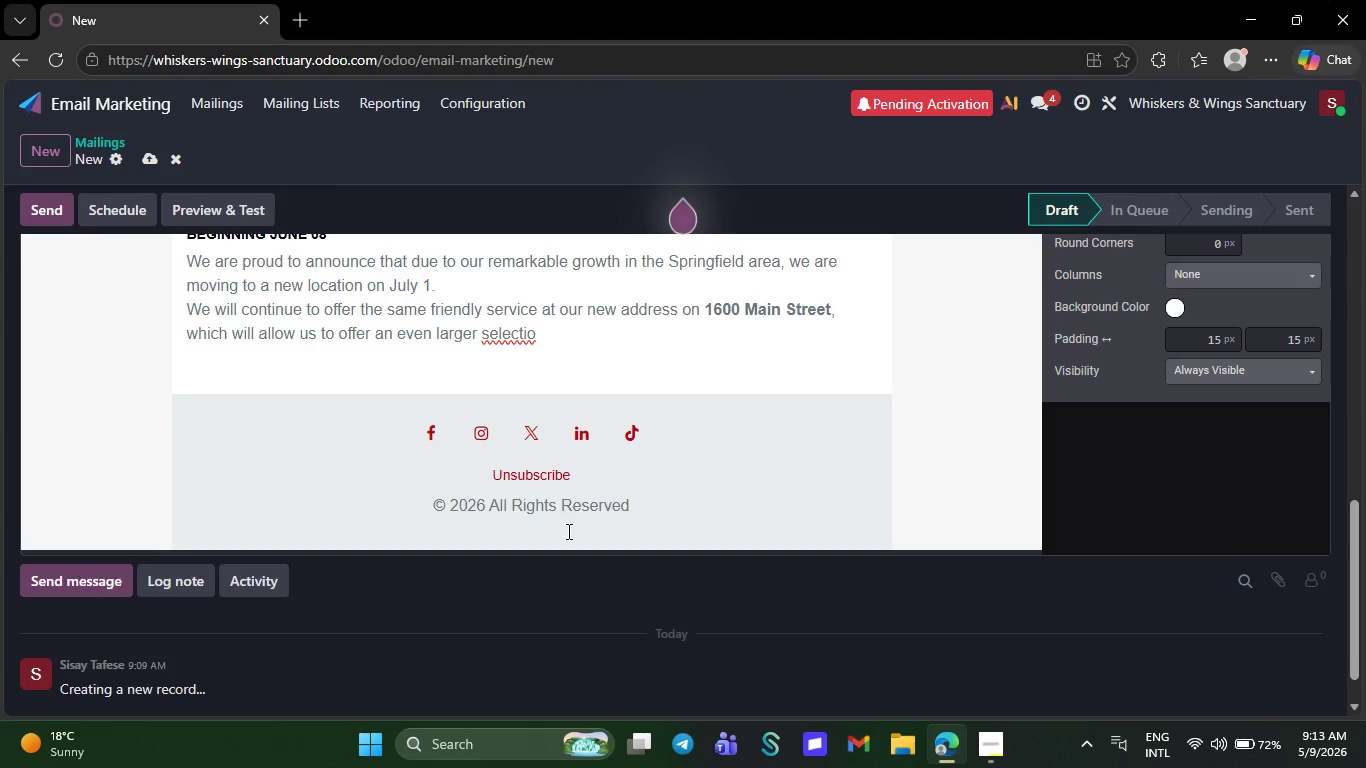 
key(Backspace)
 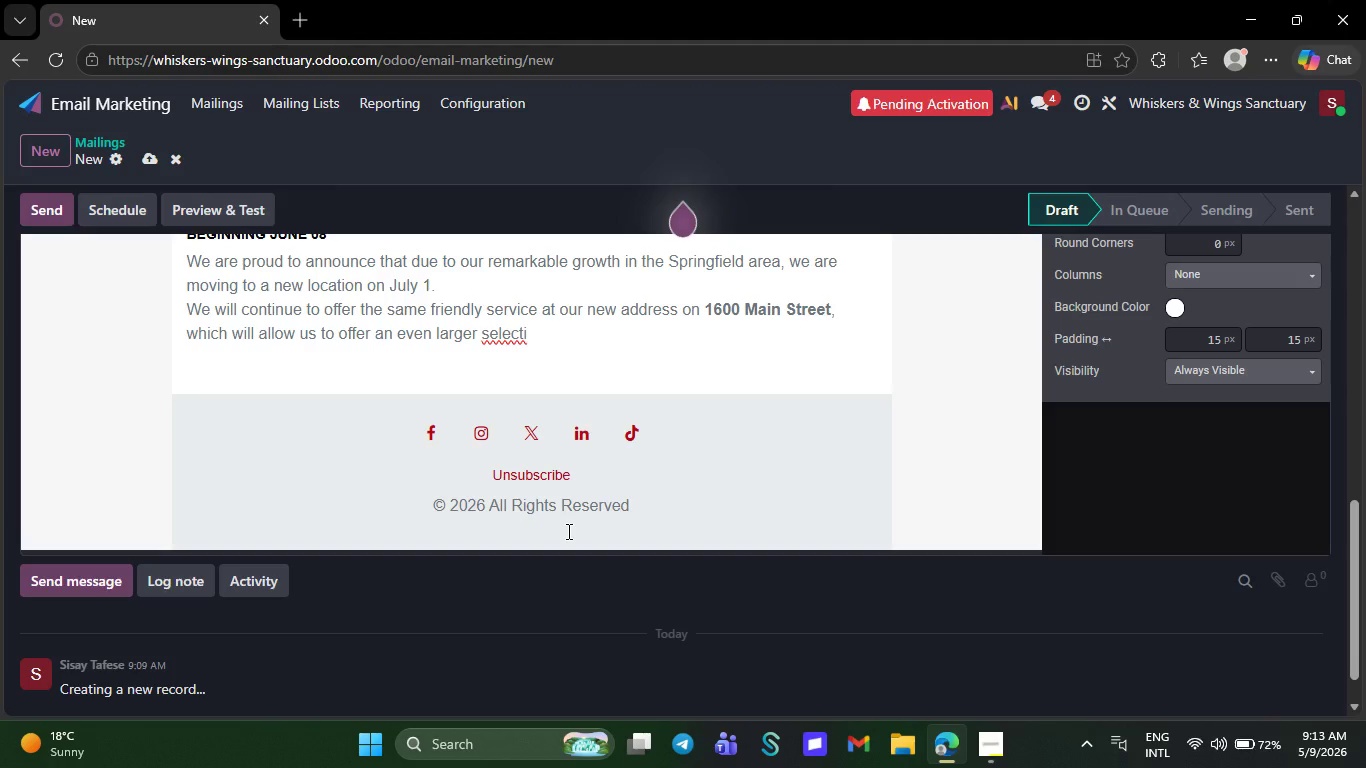 
key(Backspace)
 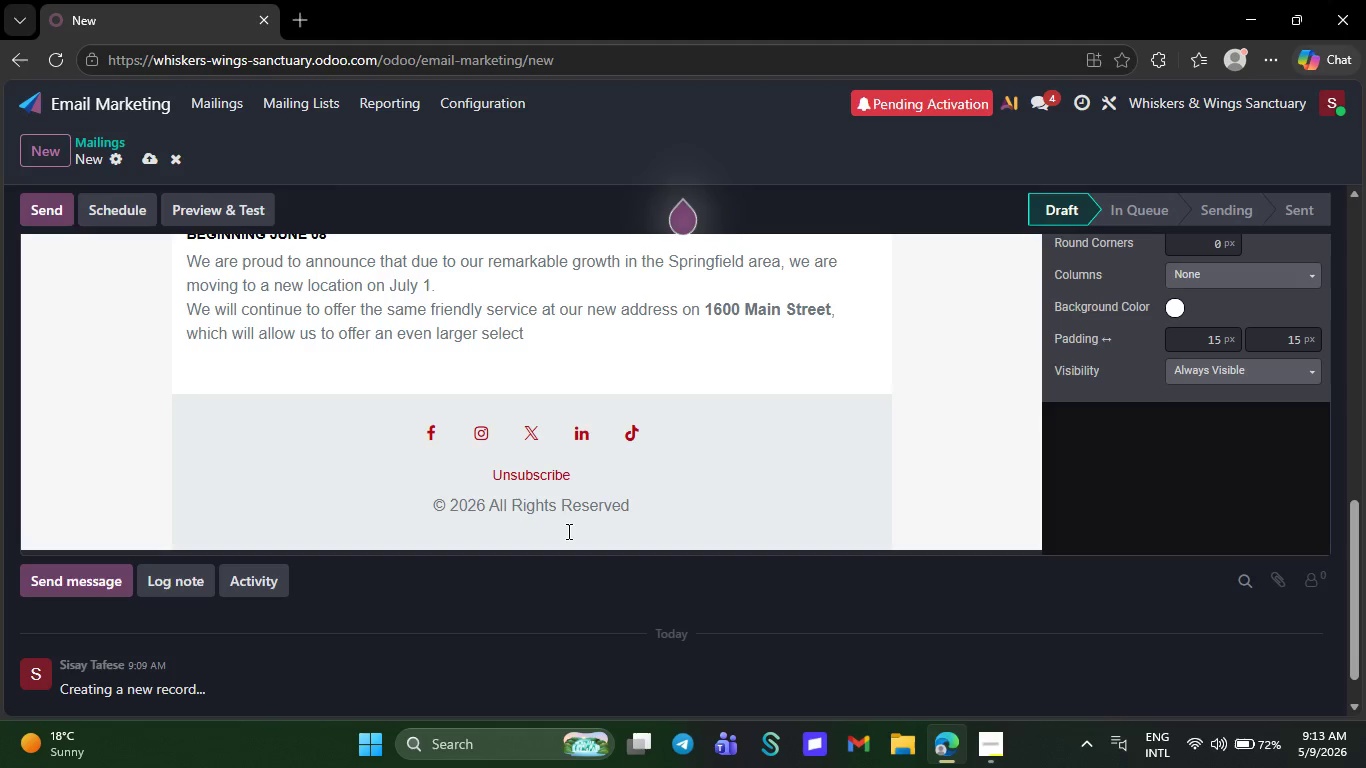 
key(Backspace)
 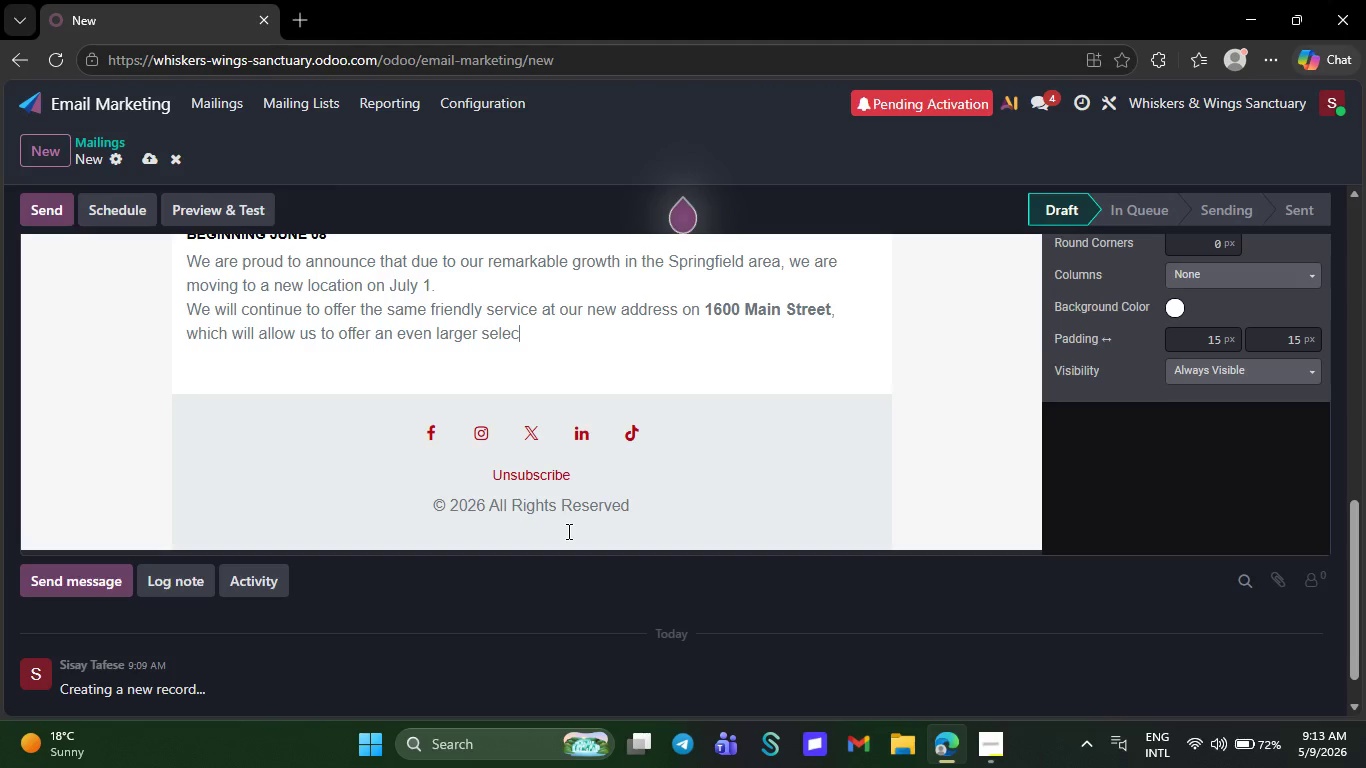 
key(Backspace)
 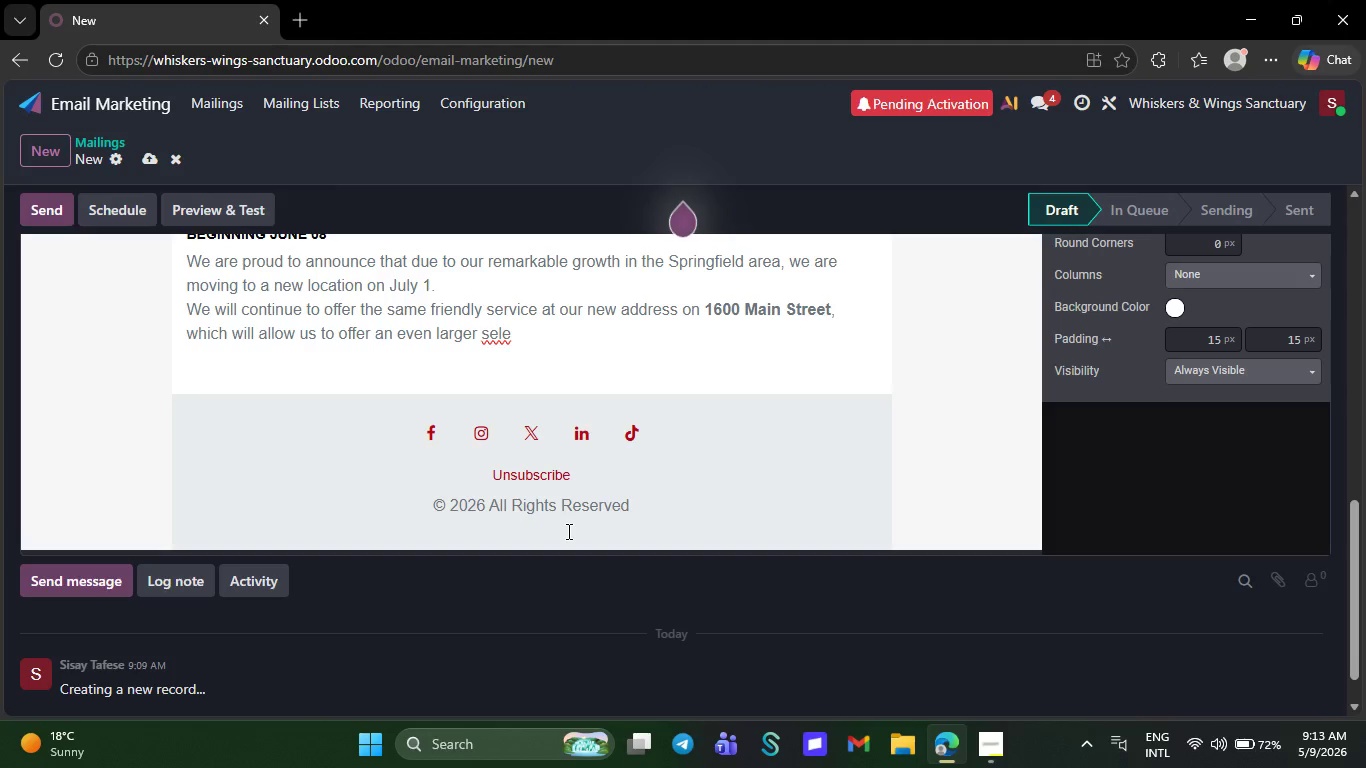 
key(Backspace)
 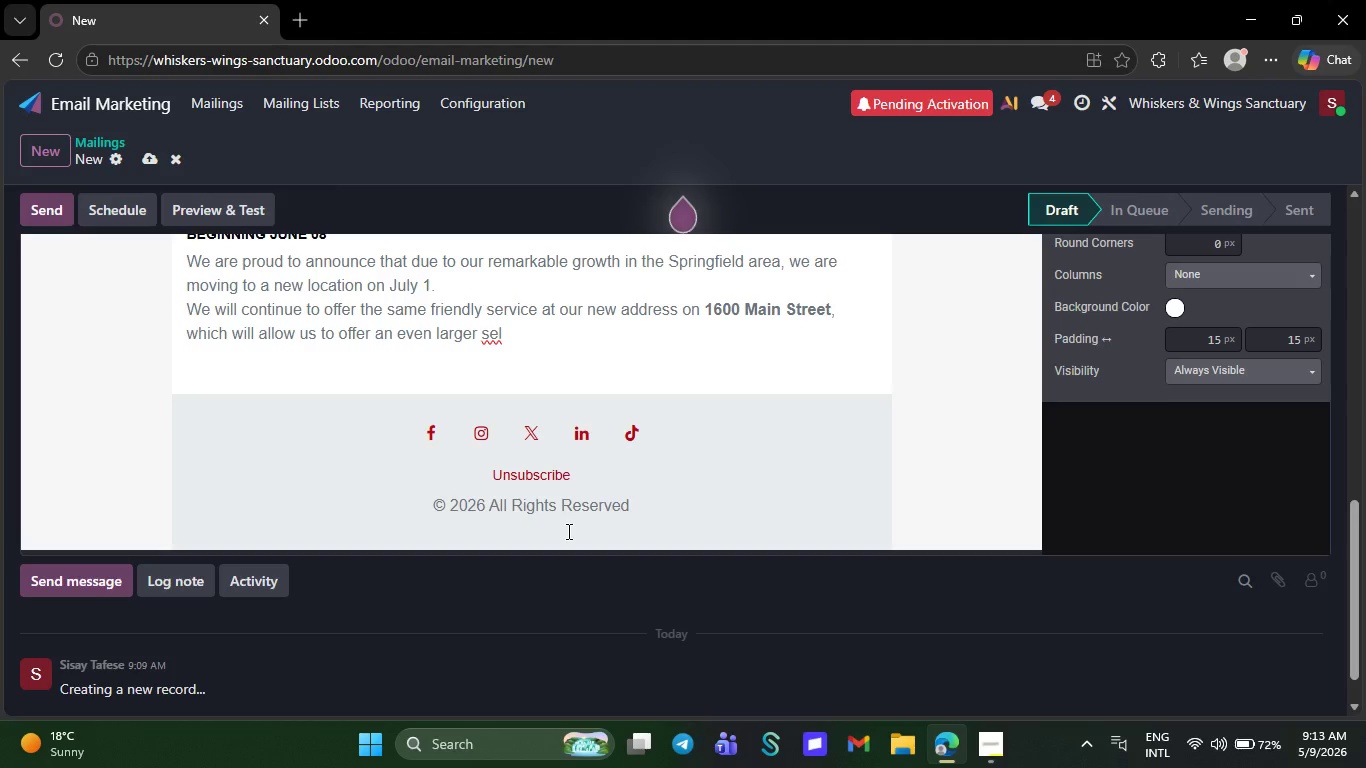 
key(Backspace)
 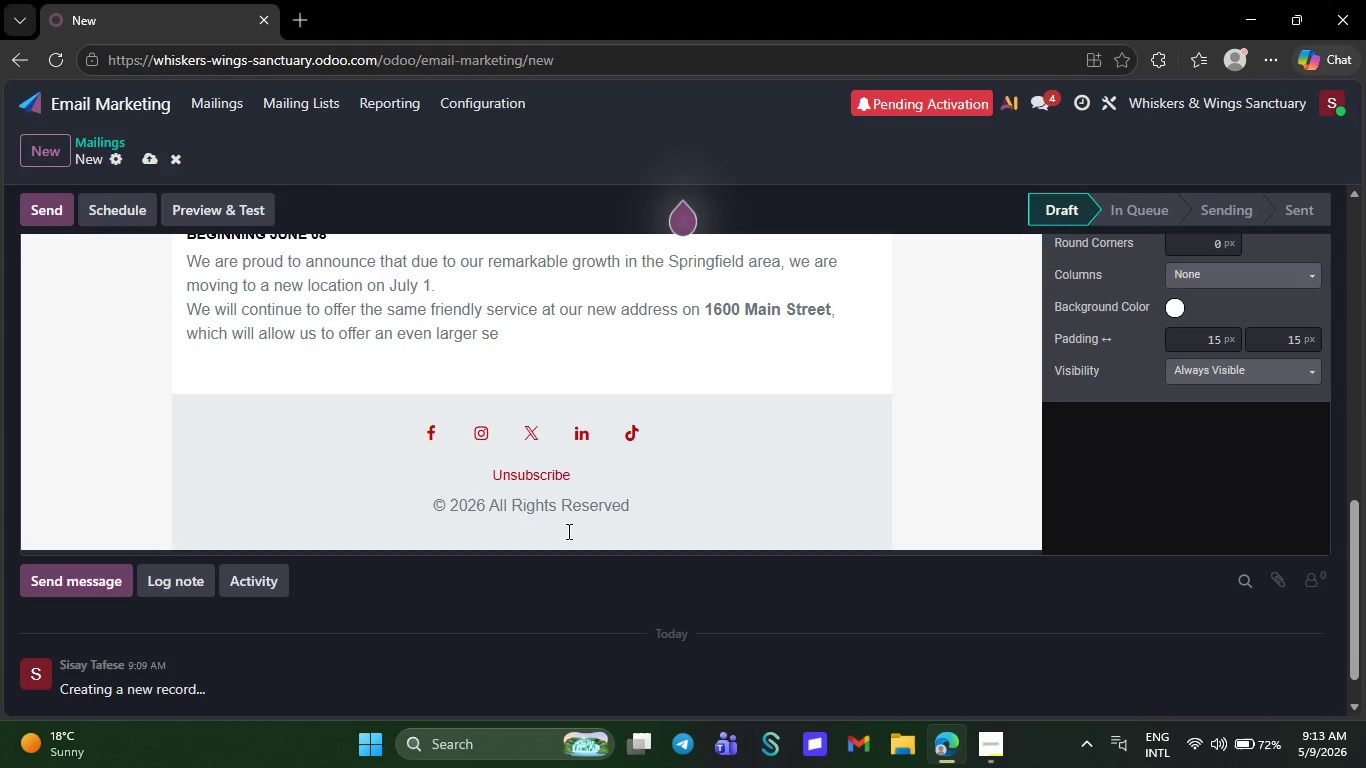 
key(Backspace)
 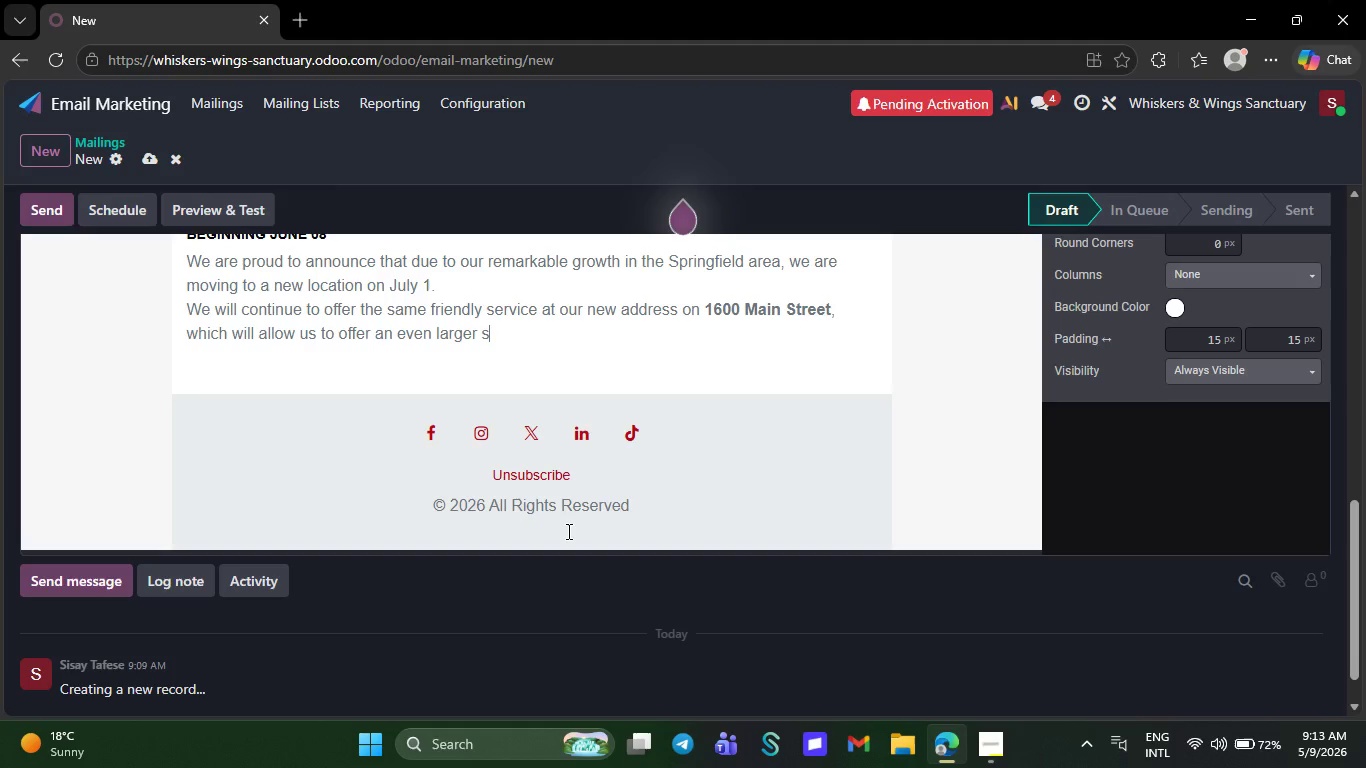 
key(Backspace)
 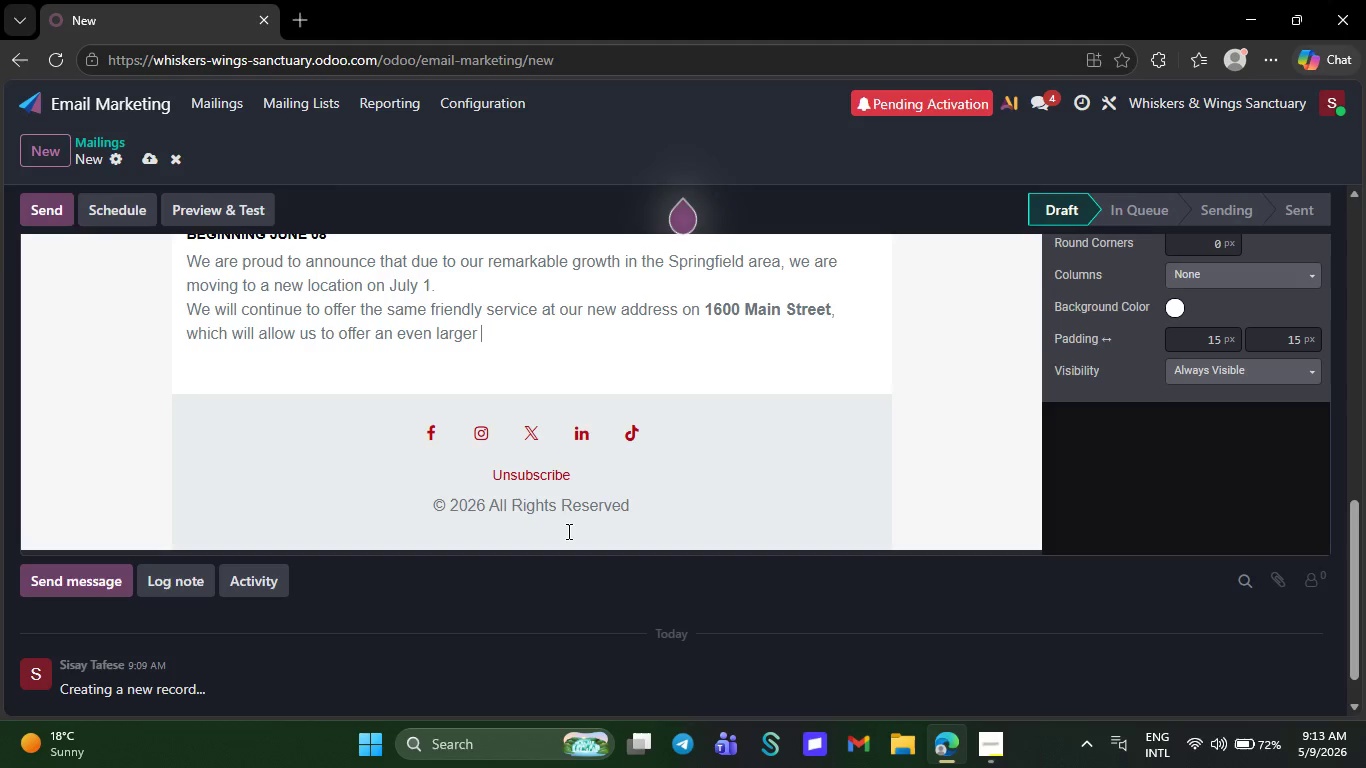 
key(Backspace)
 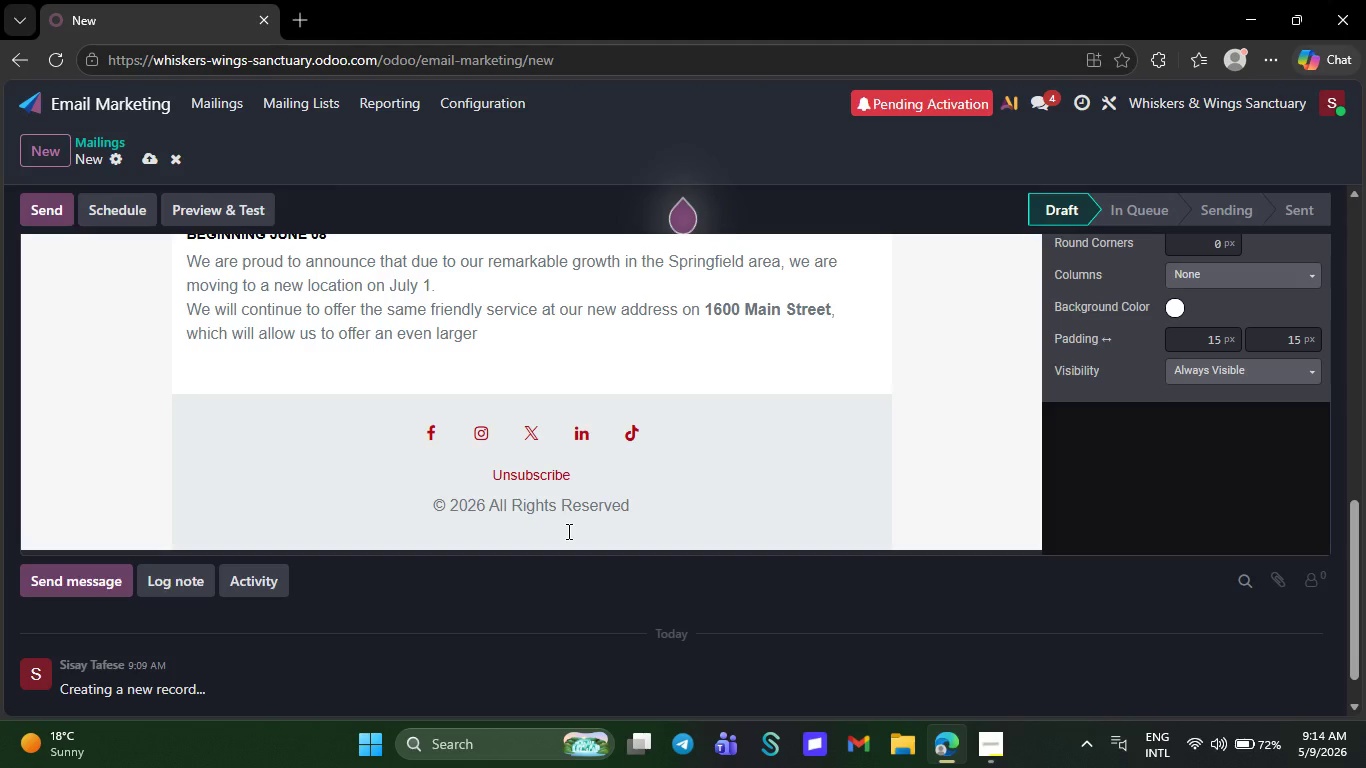 
key(Backspace)
 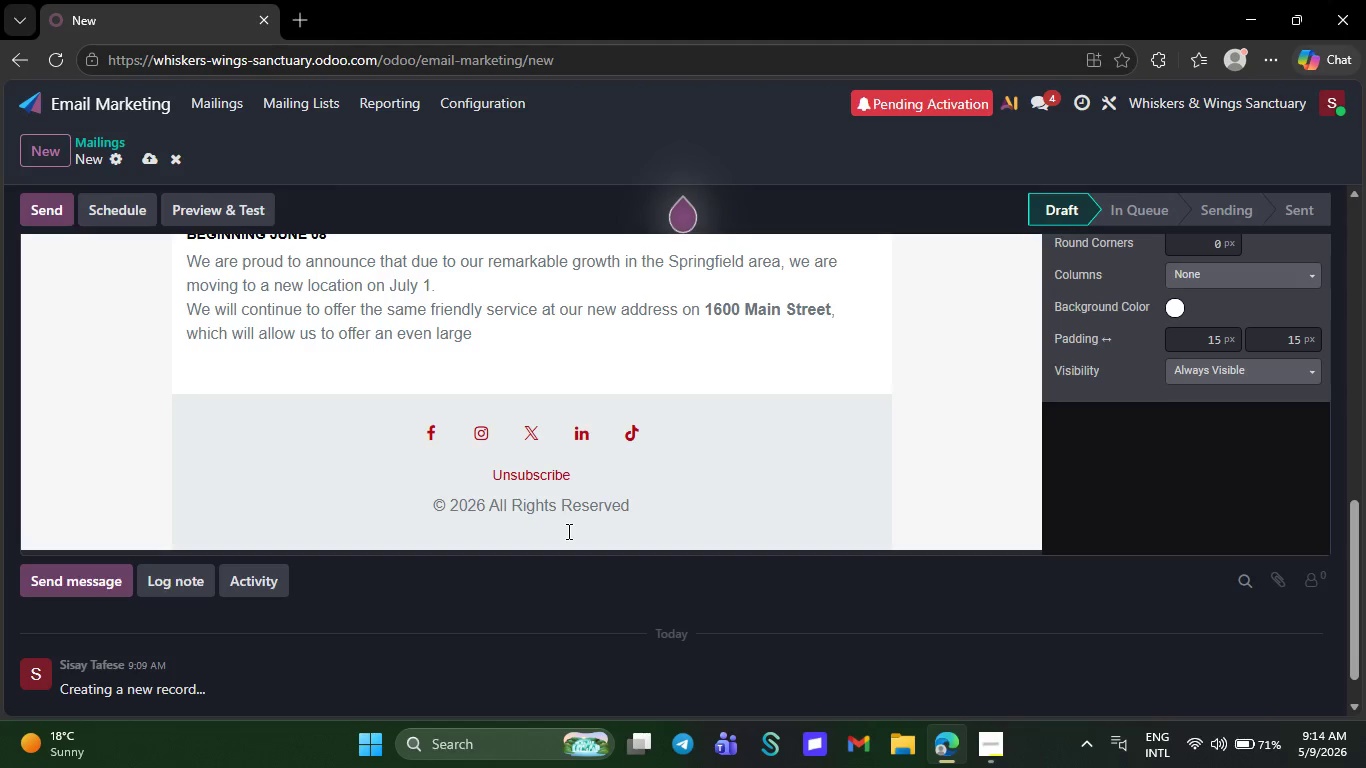 
key(Backspace)
 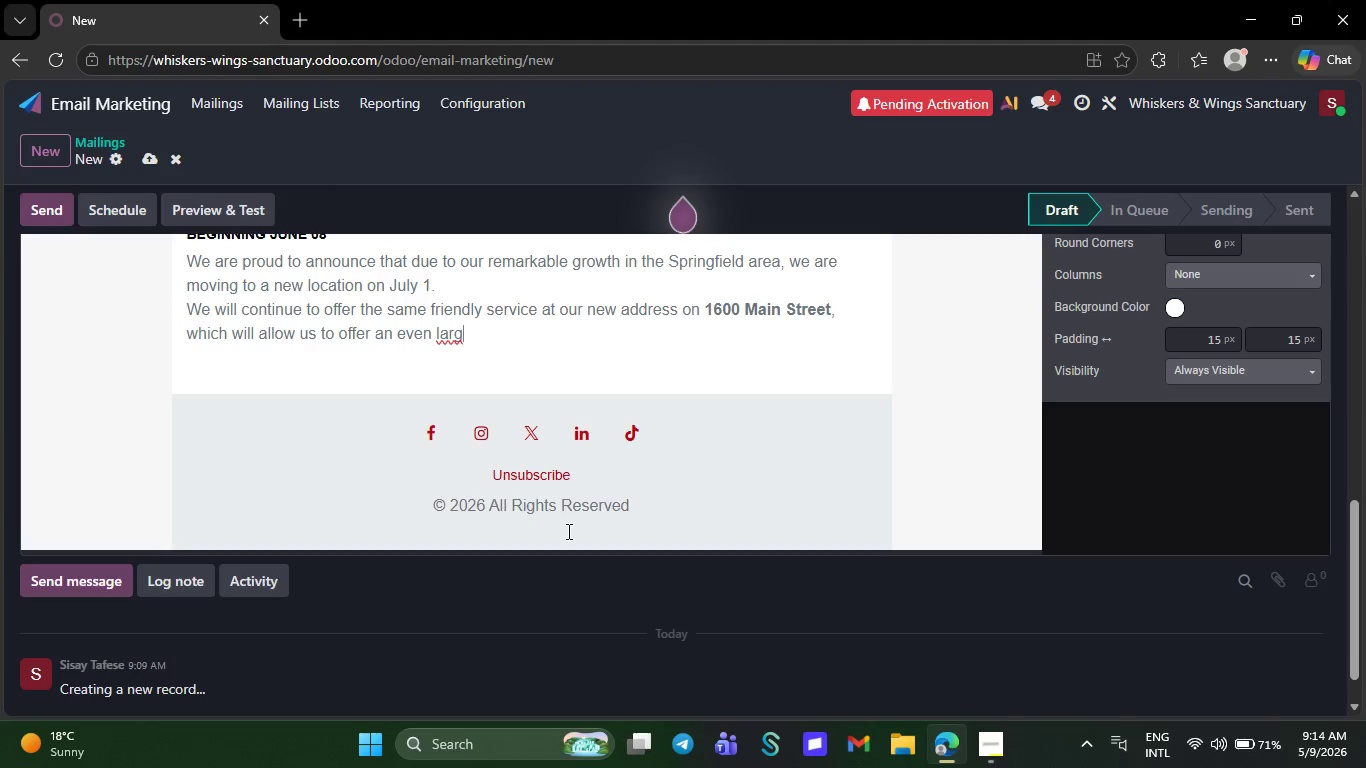 
key(Backspace)
 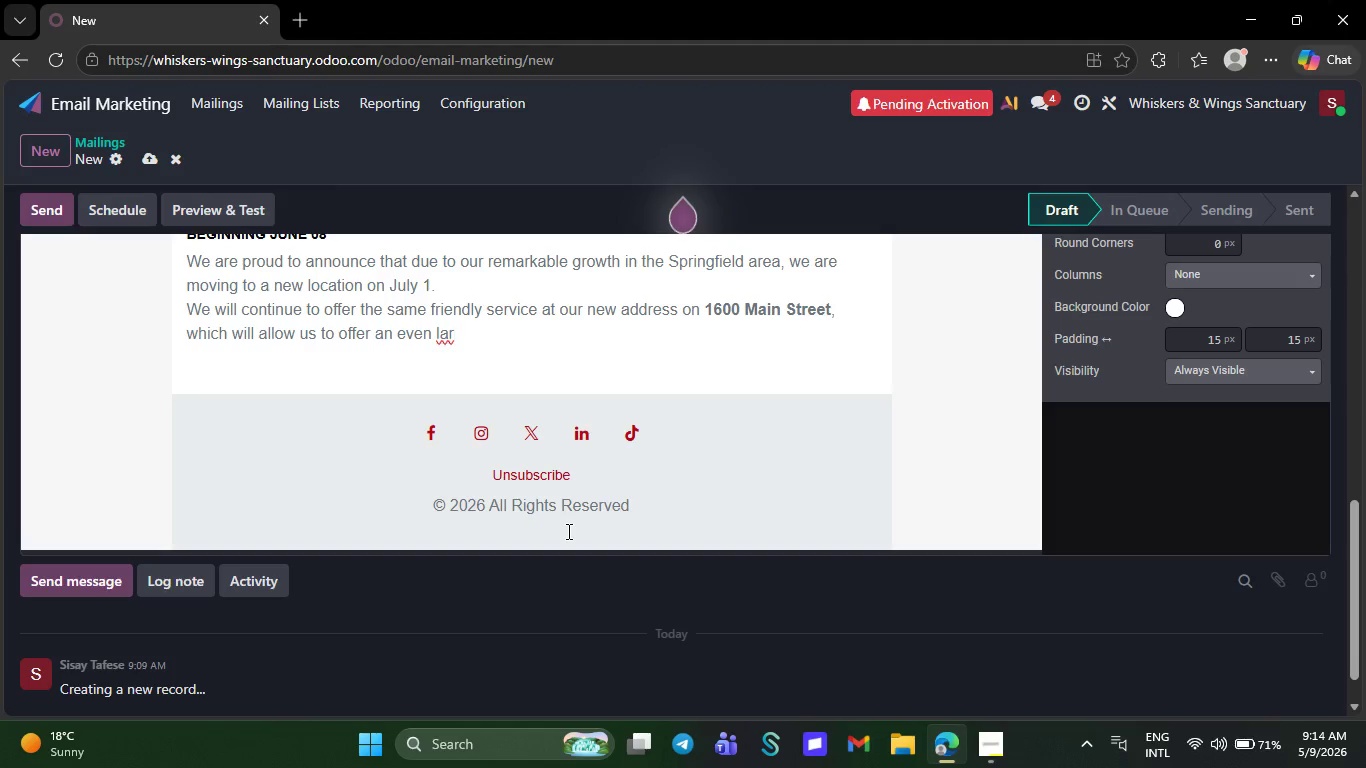 
key(Backspace)
 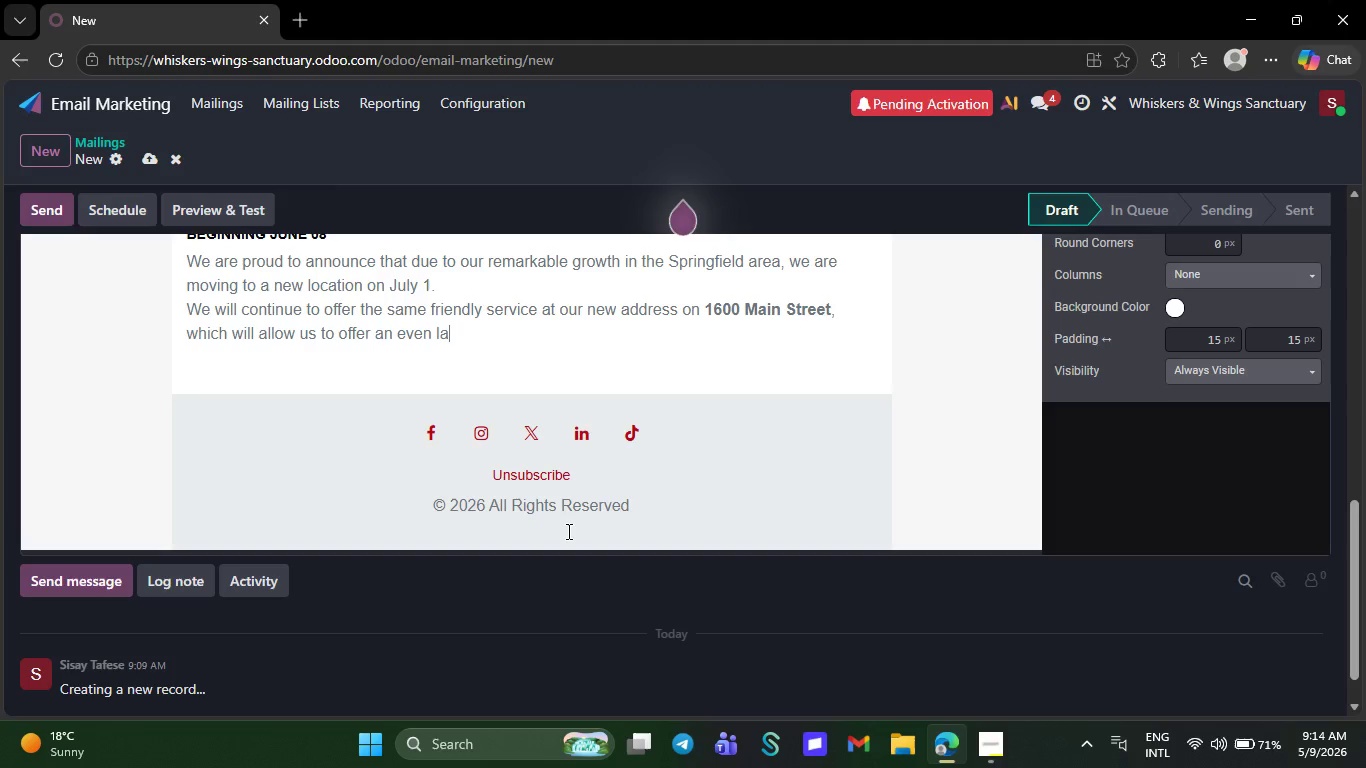 
key(Backspace)
 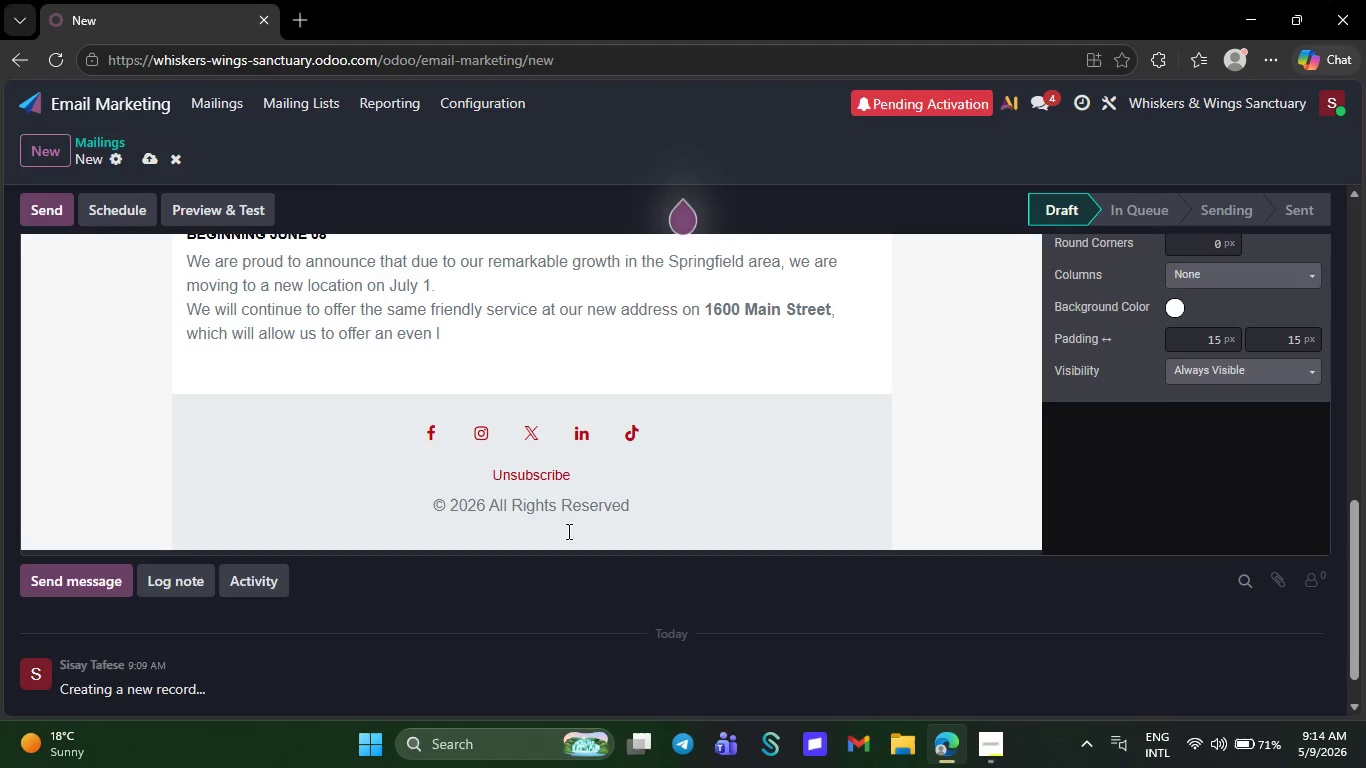 
key(Backspace)
 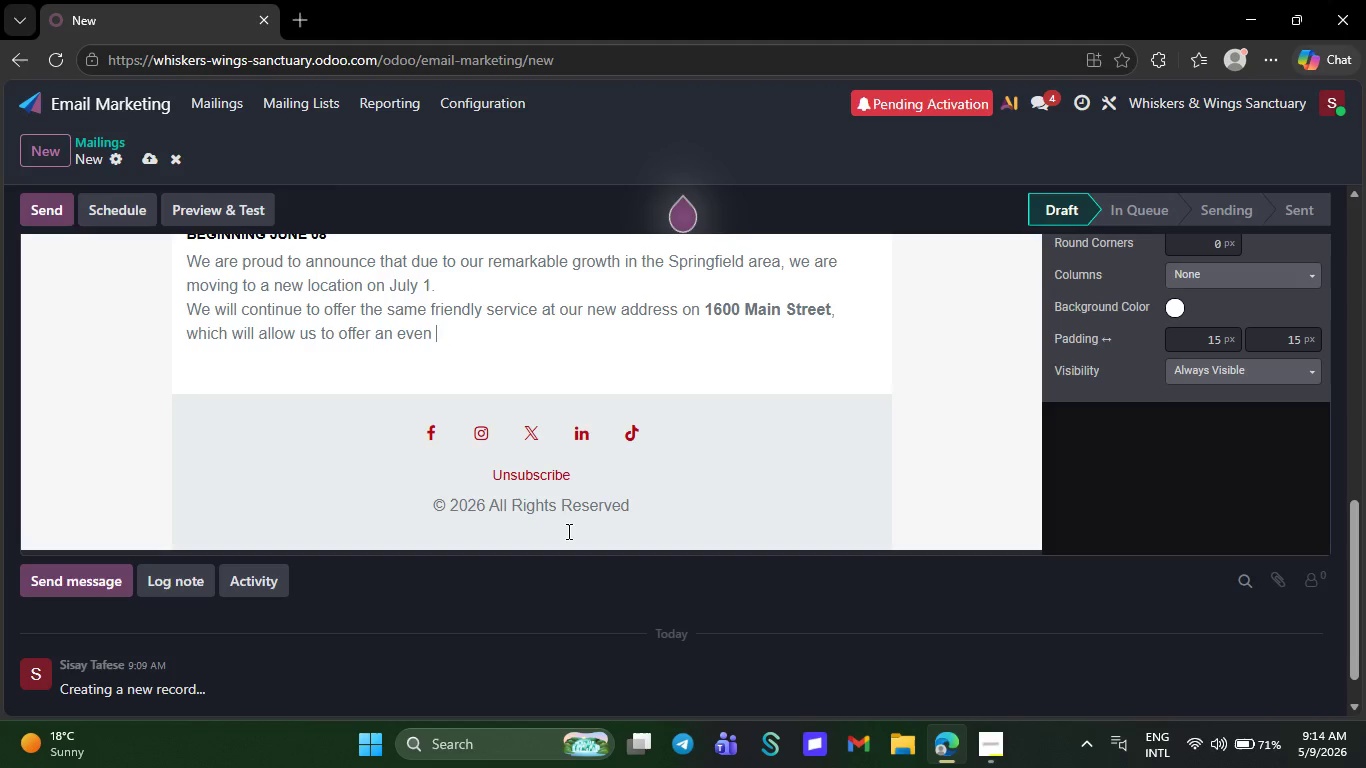 
key(Backspace)
 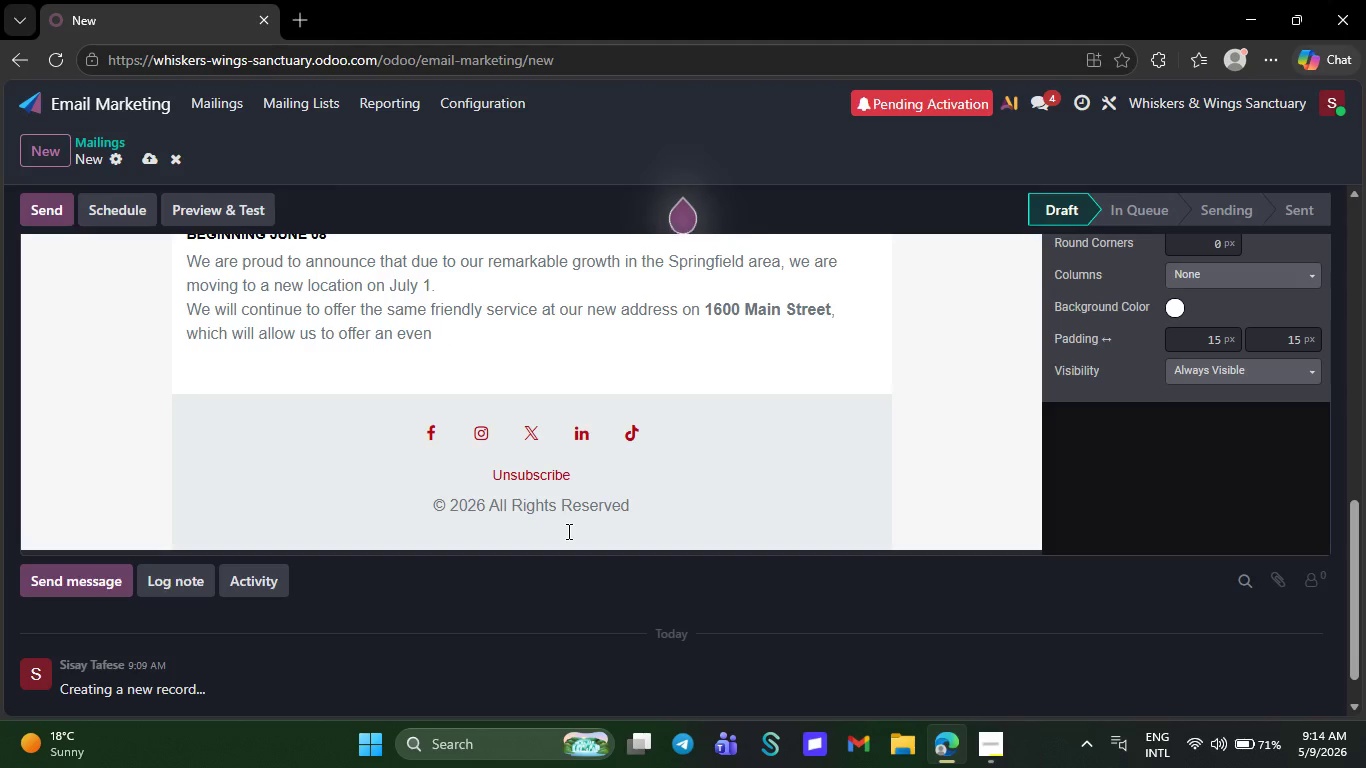 
key(Backspace)
 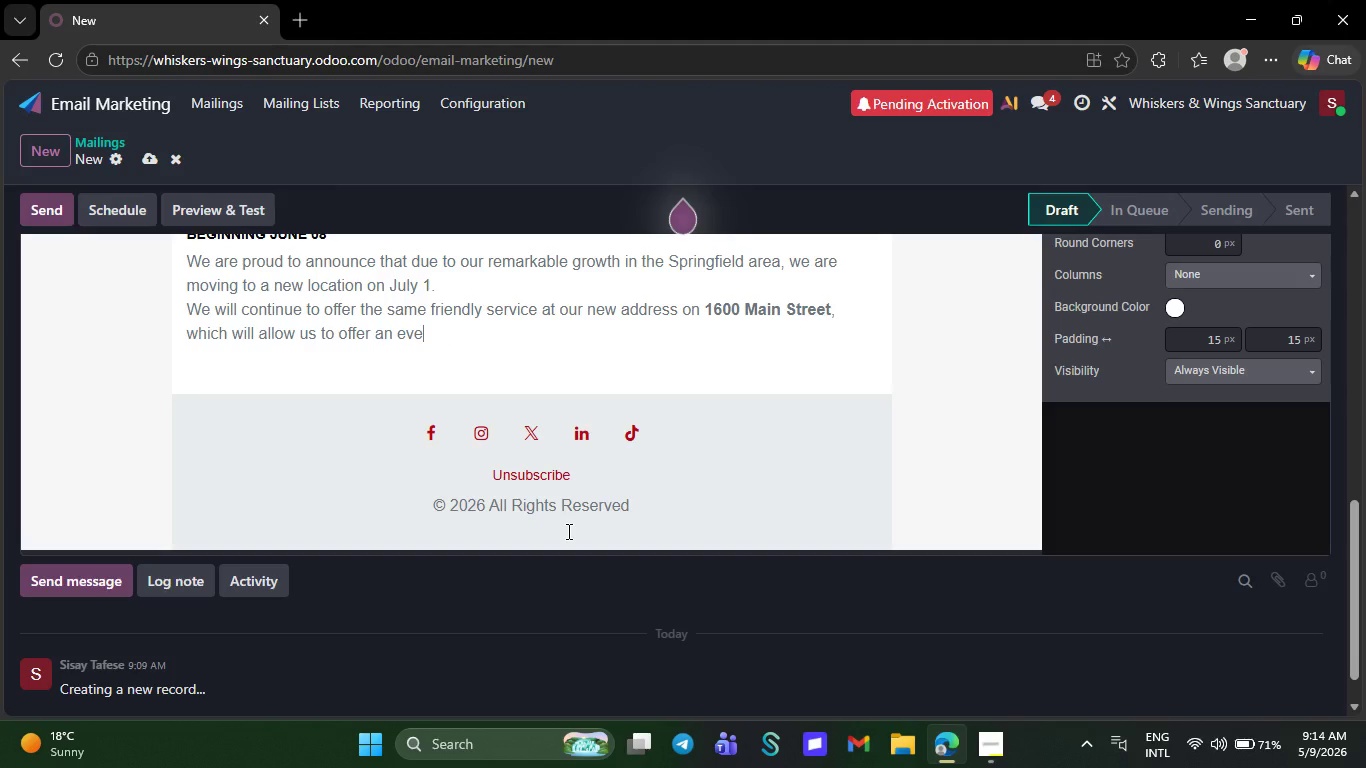 
key(Backspace)
 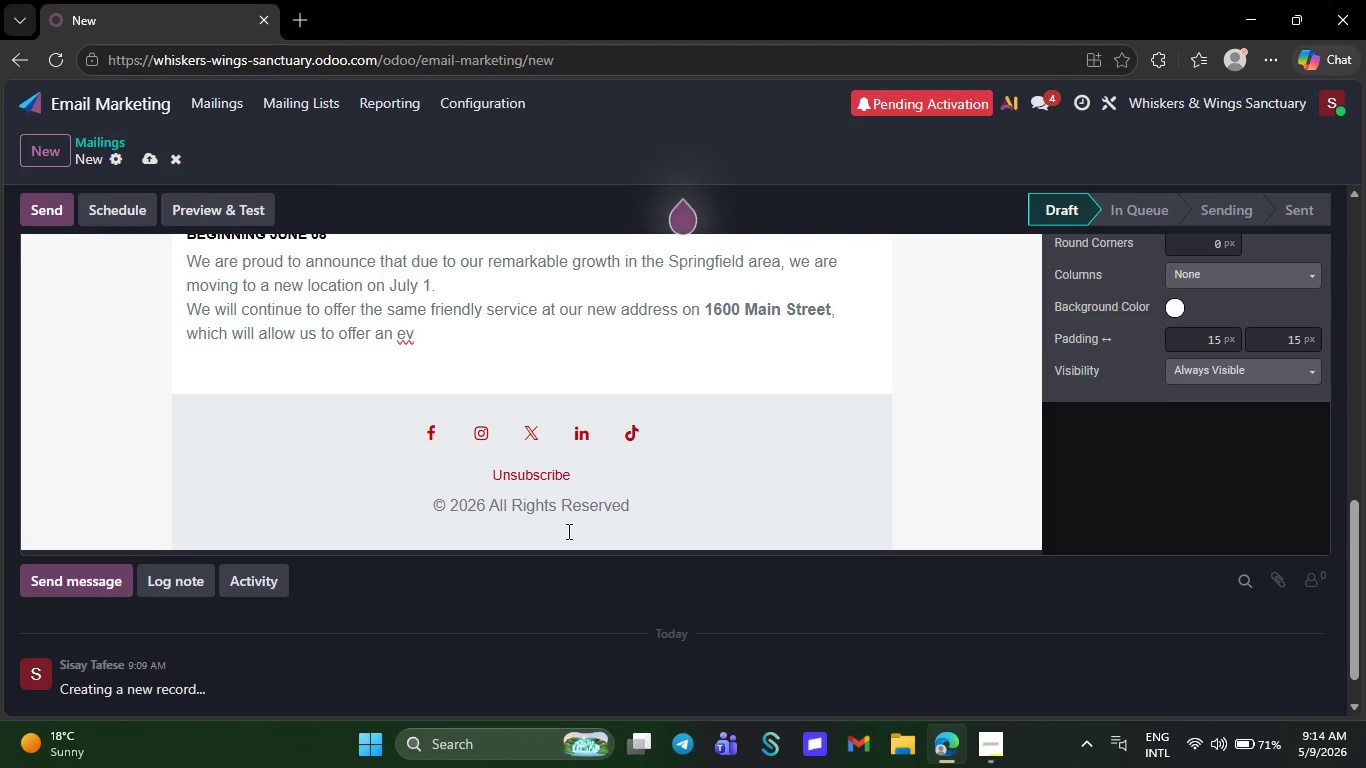 
key(Backspace)
 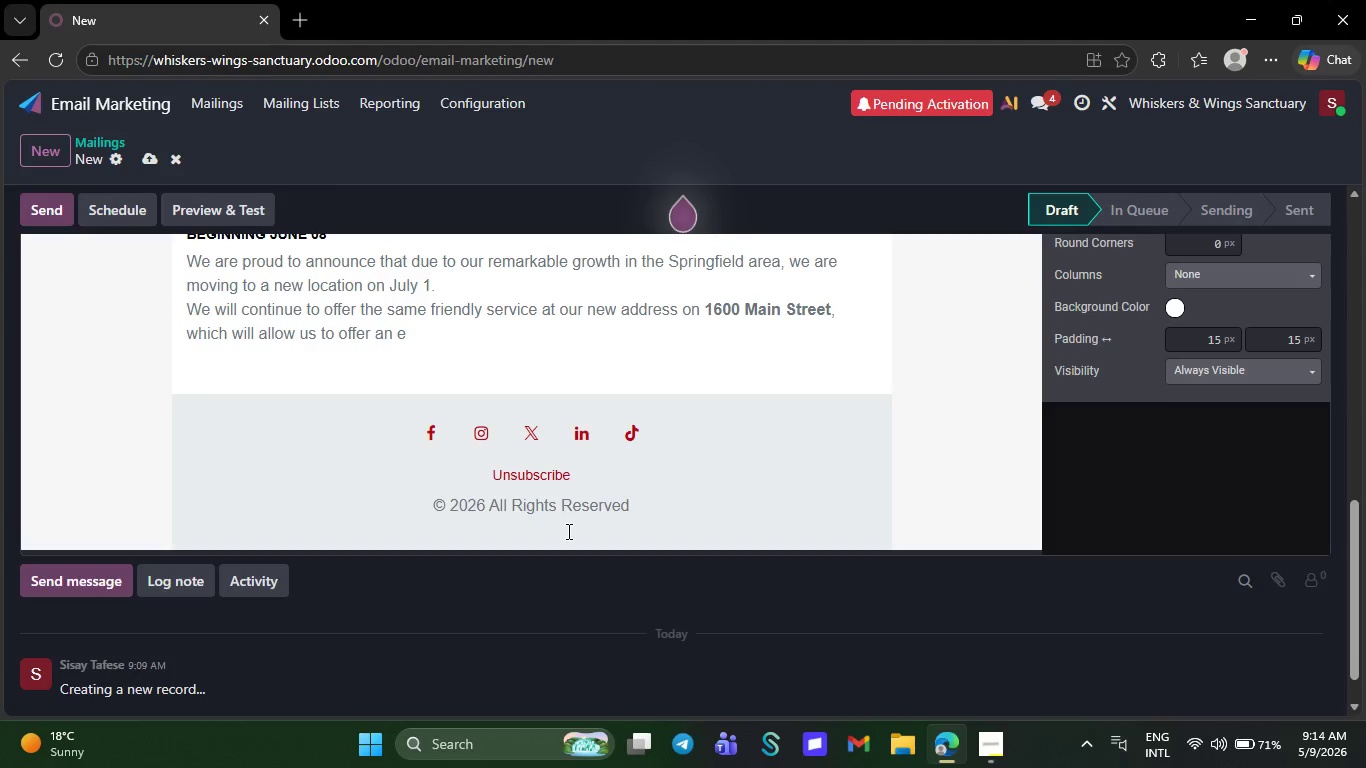 
key(Backspace)
 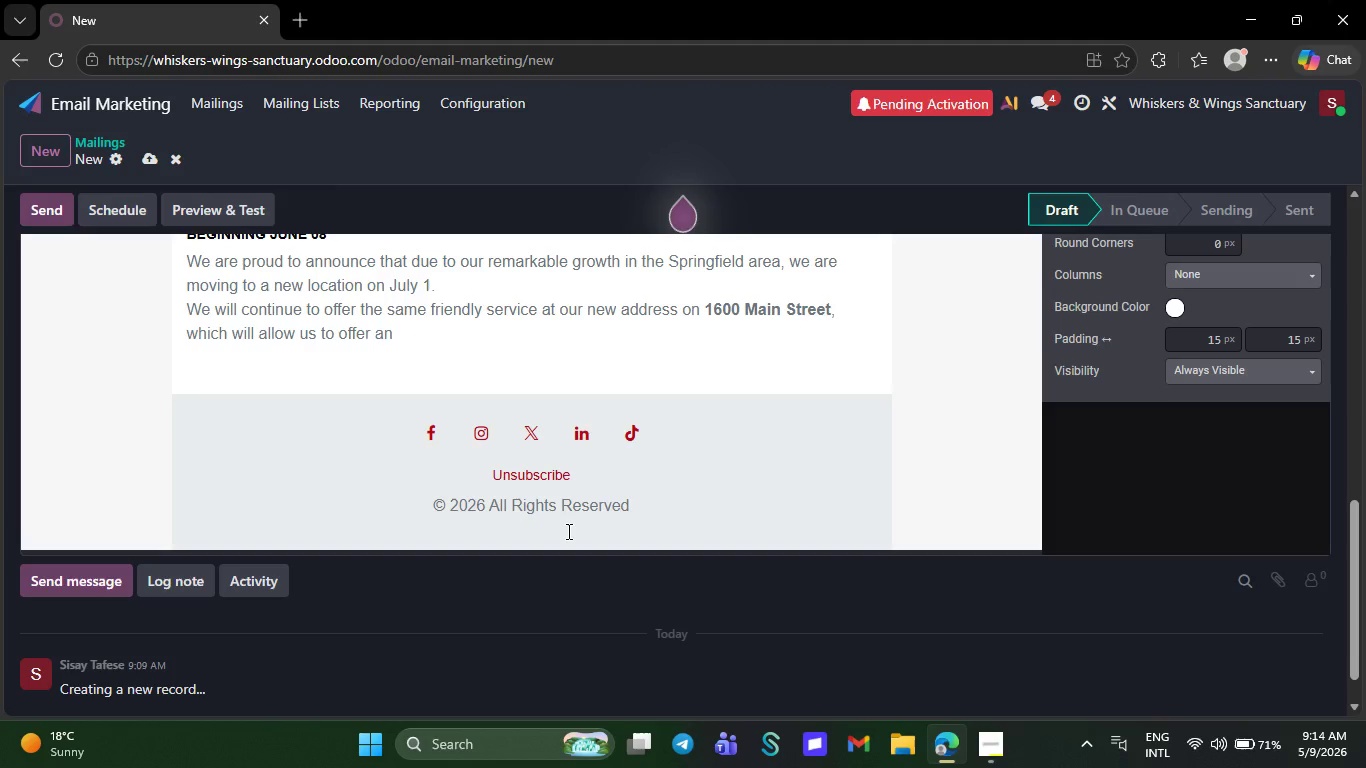 
key(Backspace)
 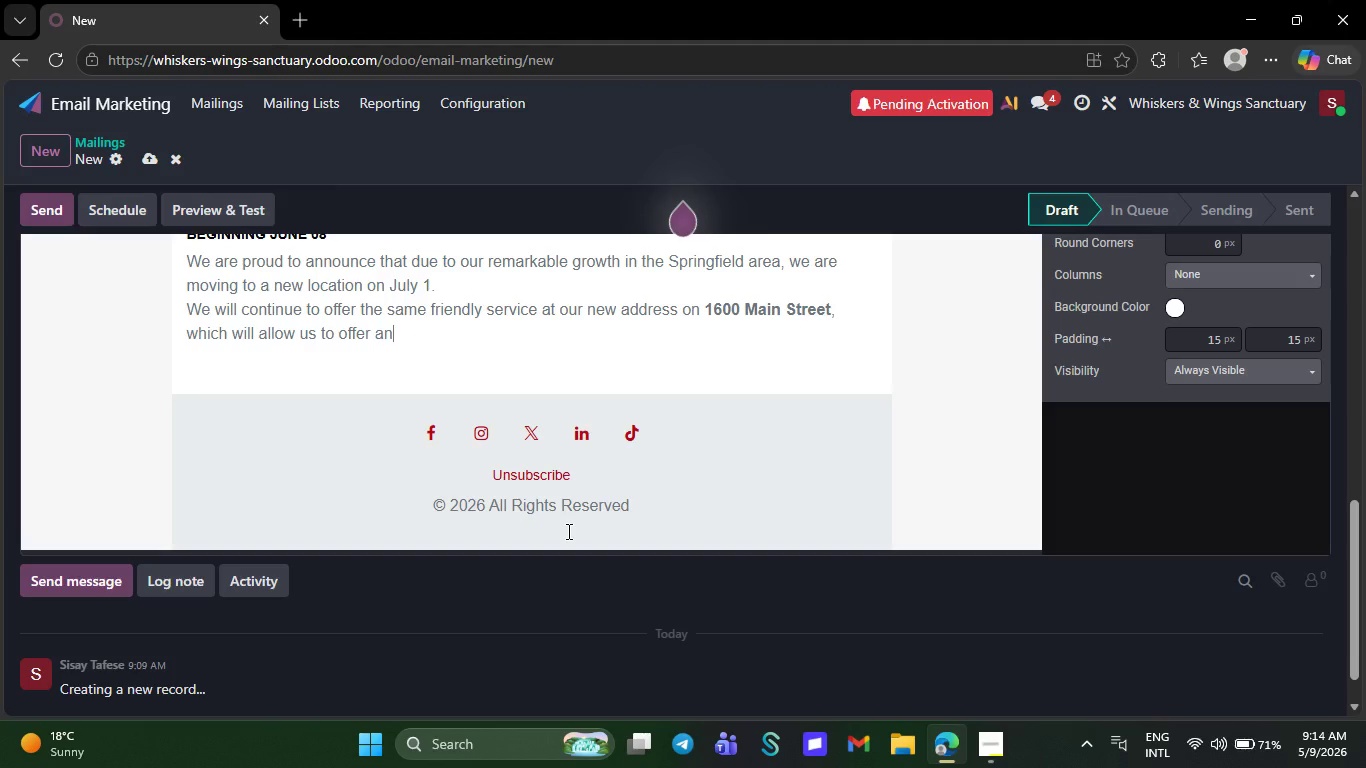 
key(Backspace)
 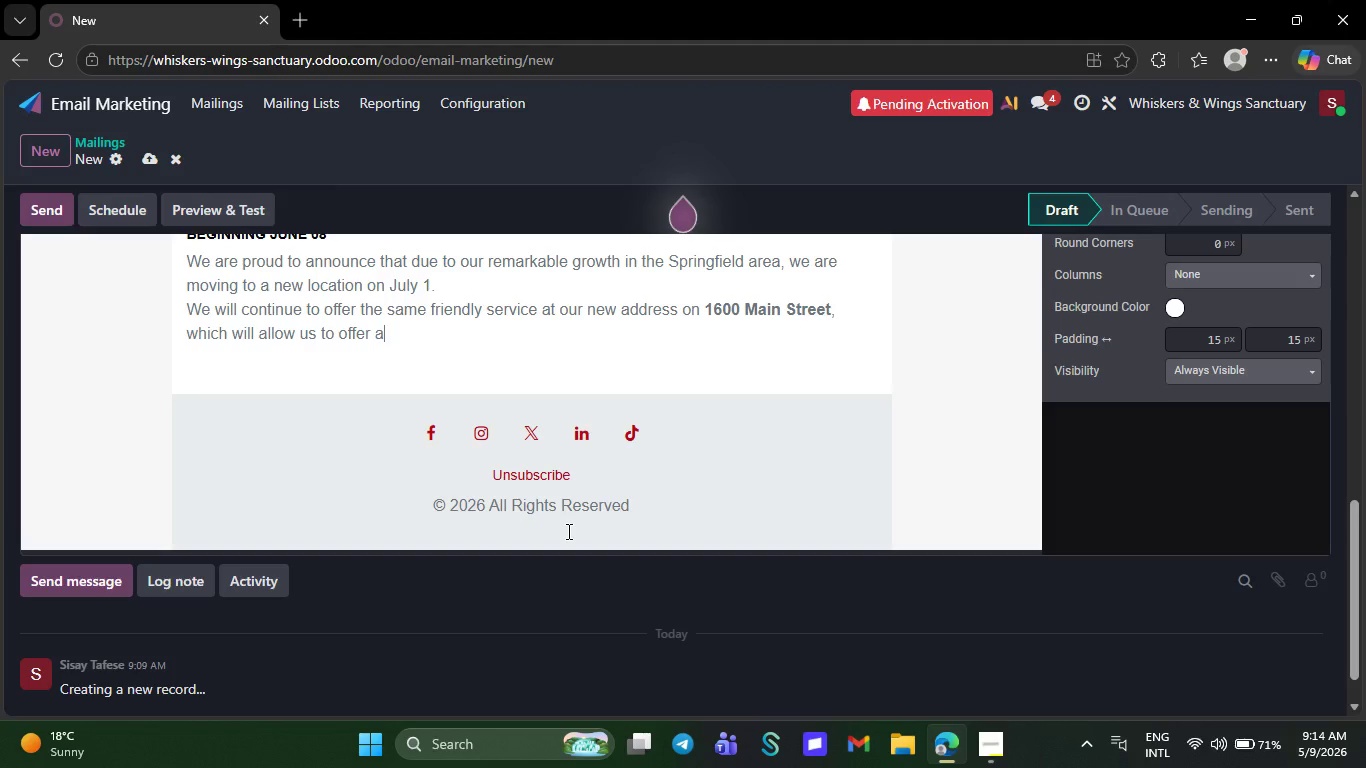 
key(Backspace)
 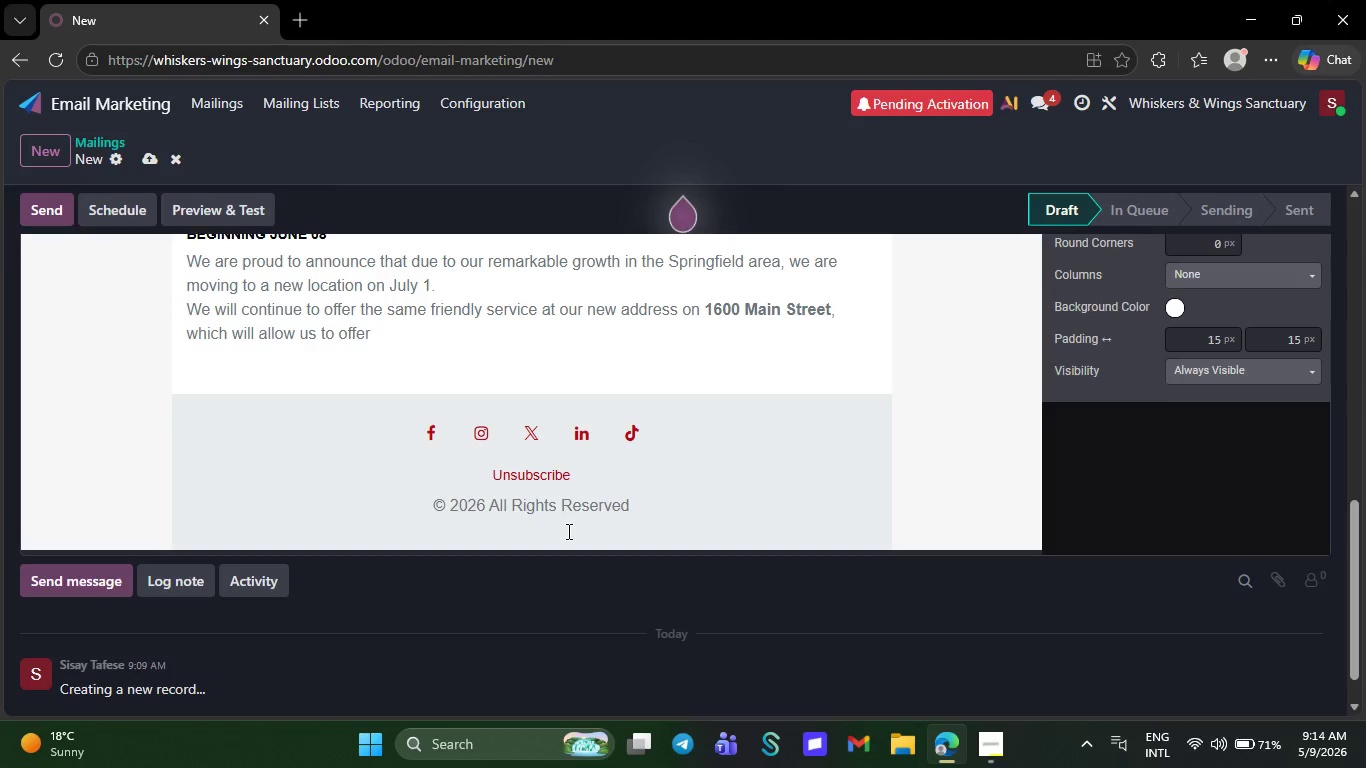 
key(Backspace)
 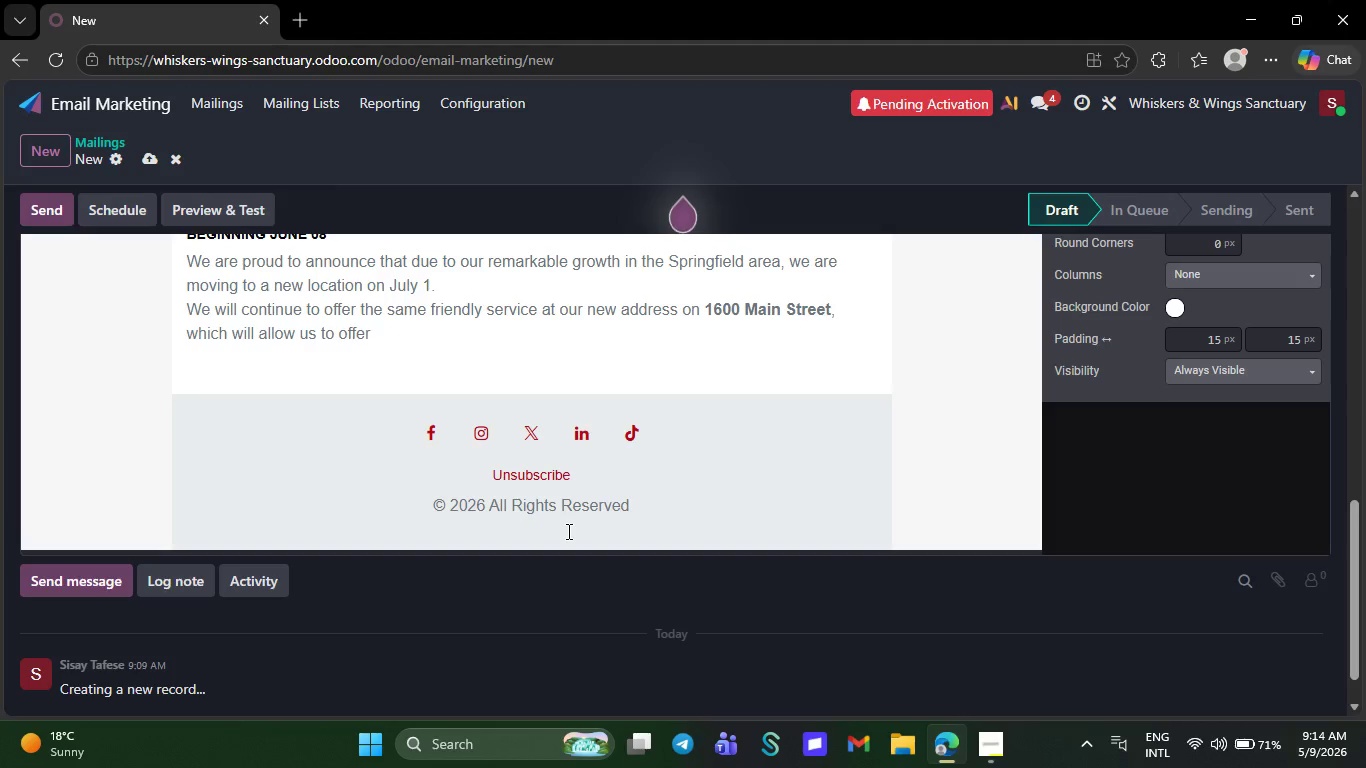 
key(Backspace)
 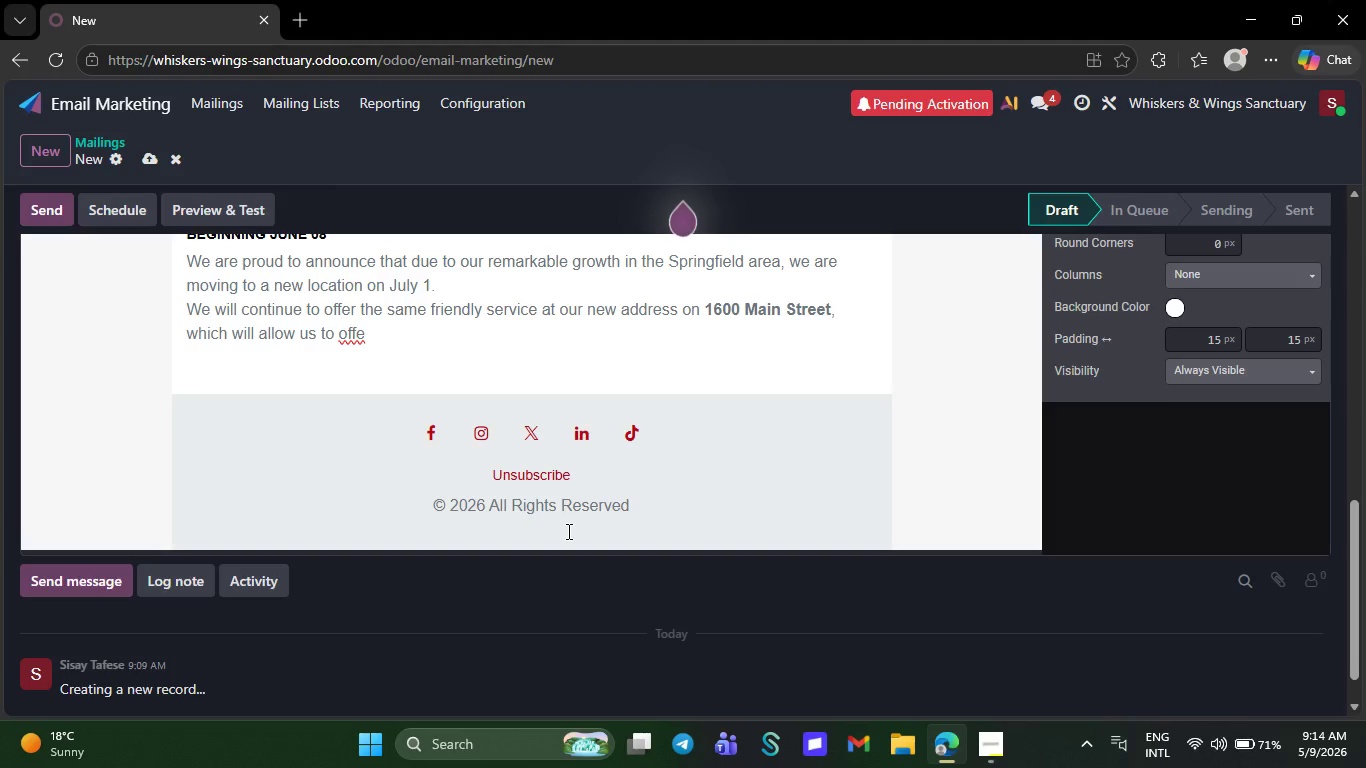 
key(Backspace)
 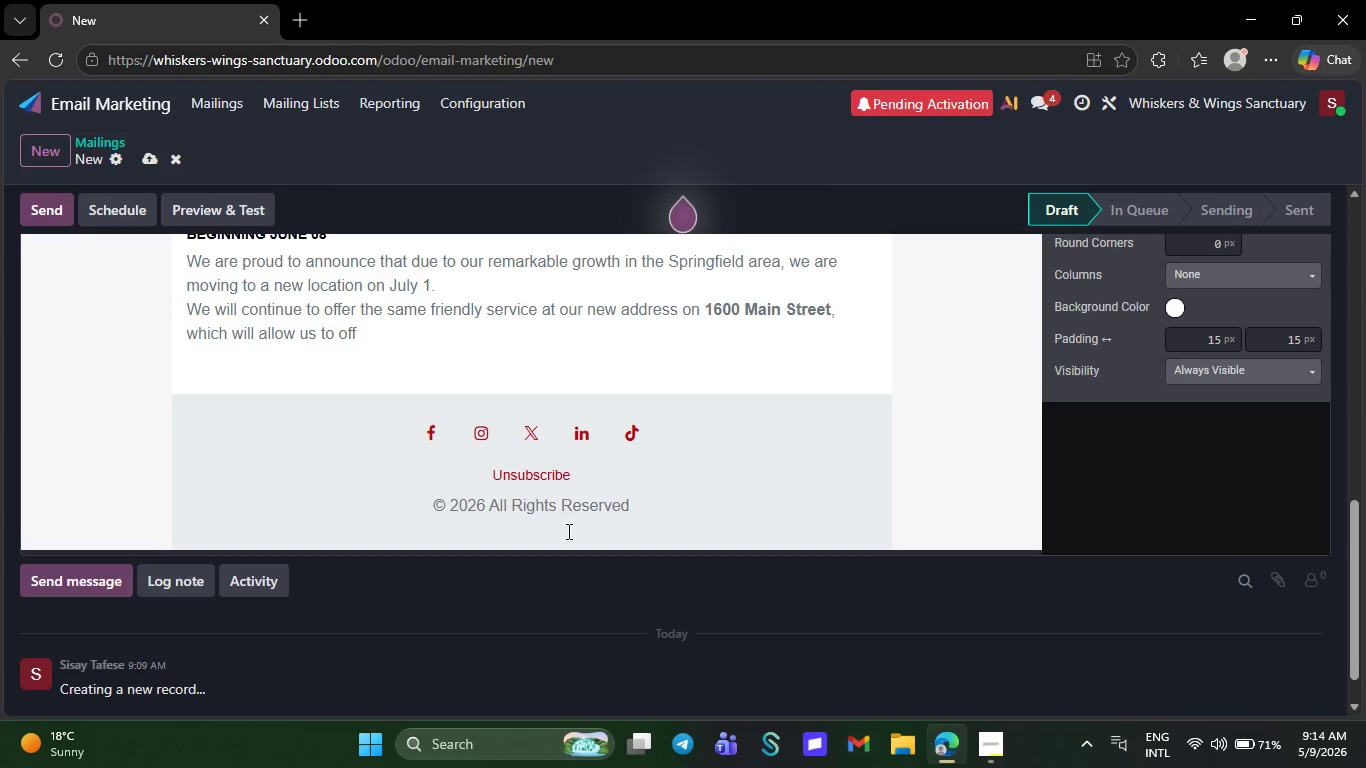 
key(Backspace)
 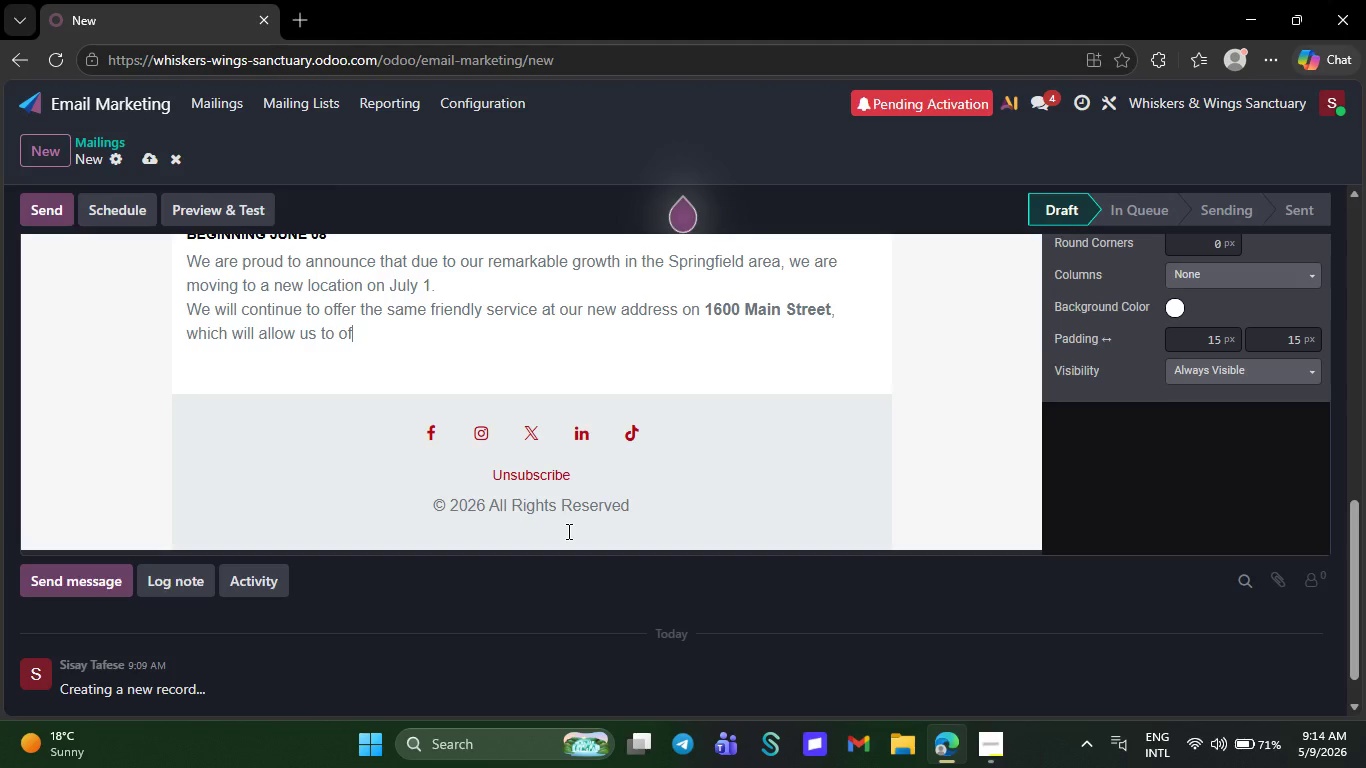 
key(Backspace)
 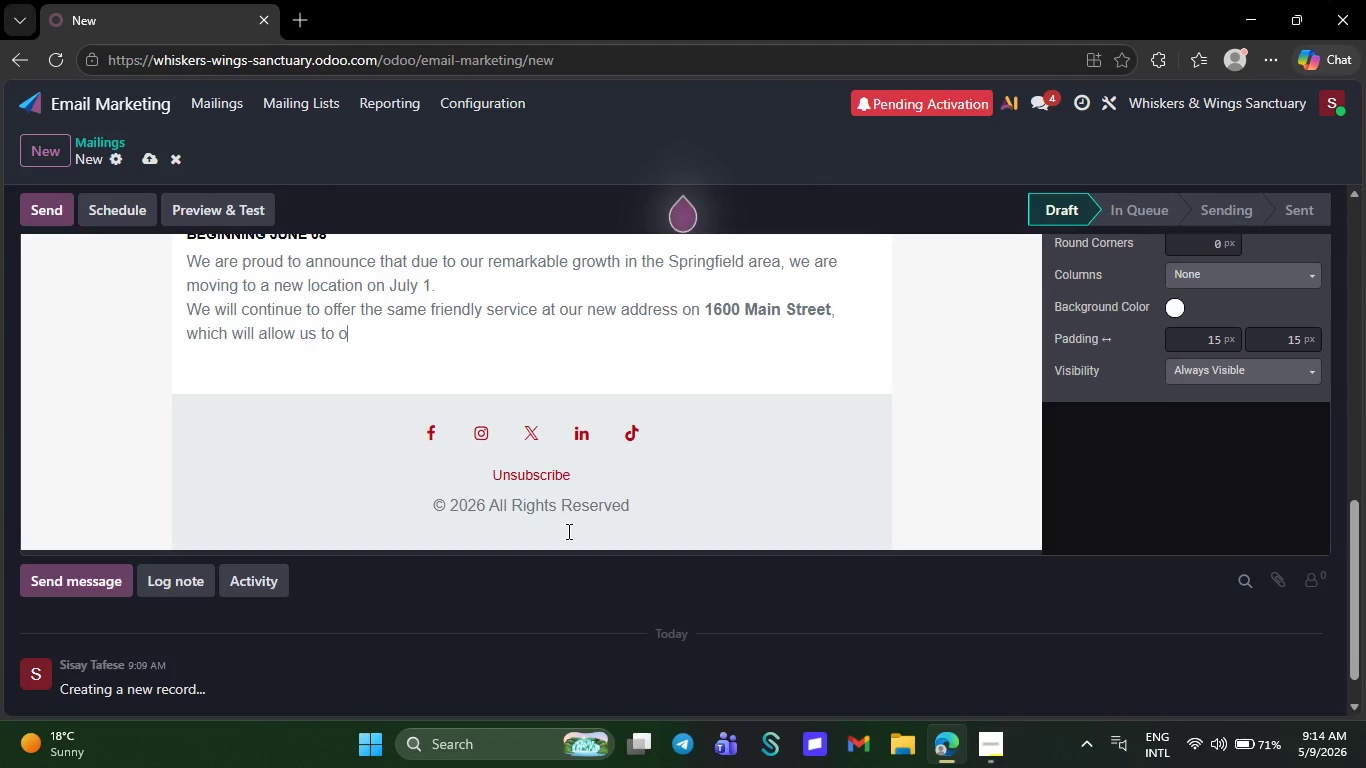 
key(Backspace)
 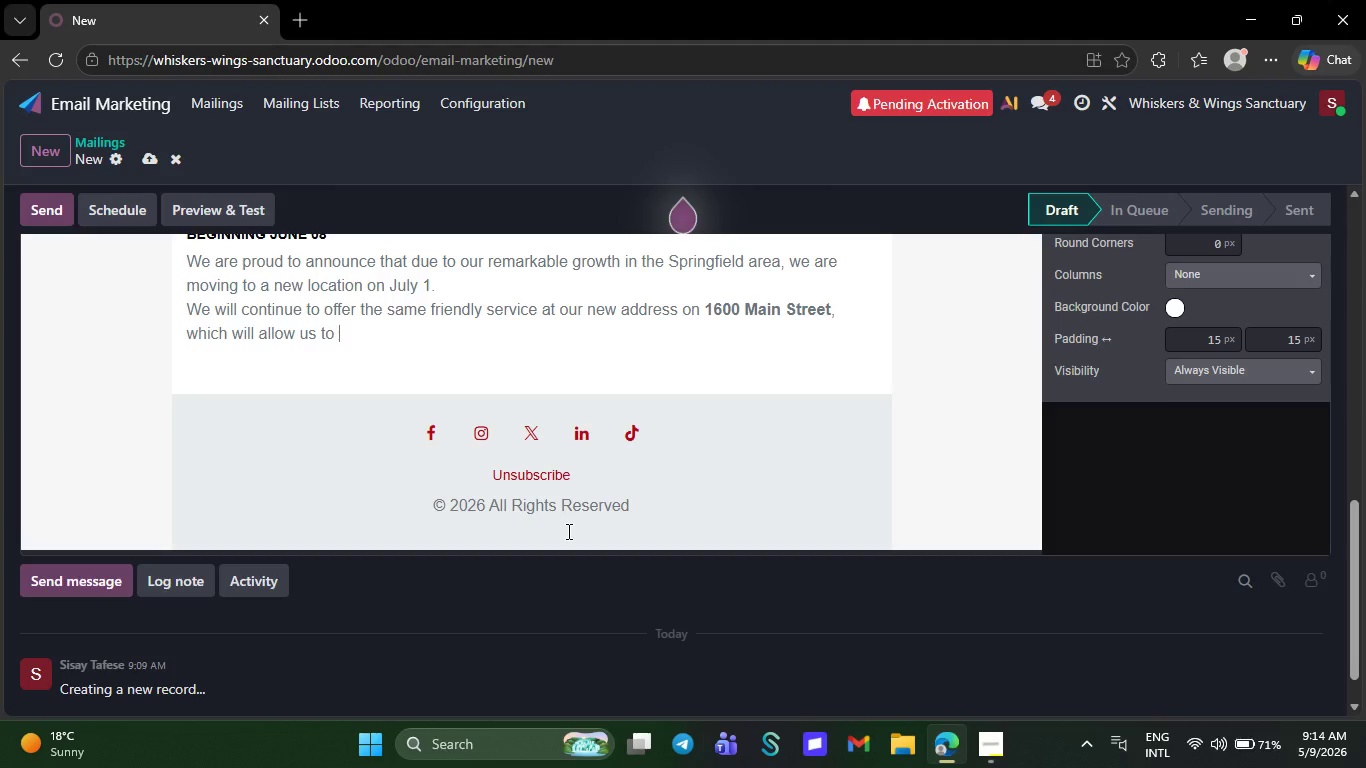 
key(Backspace)
 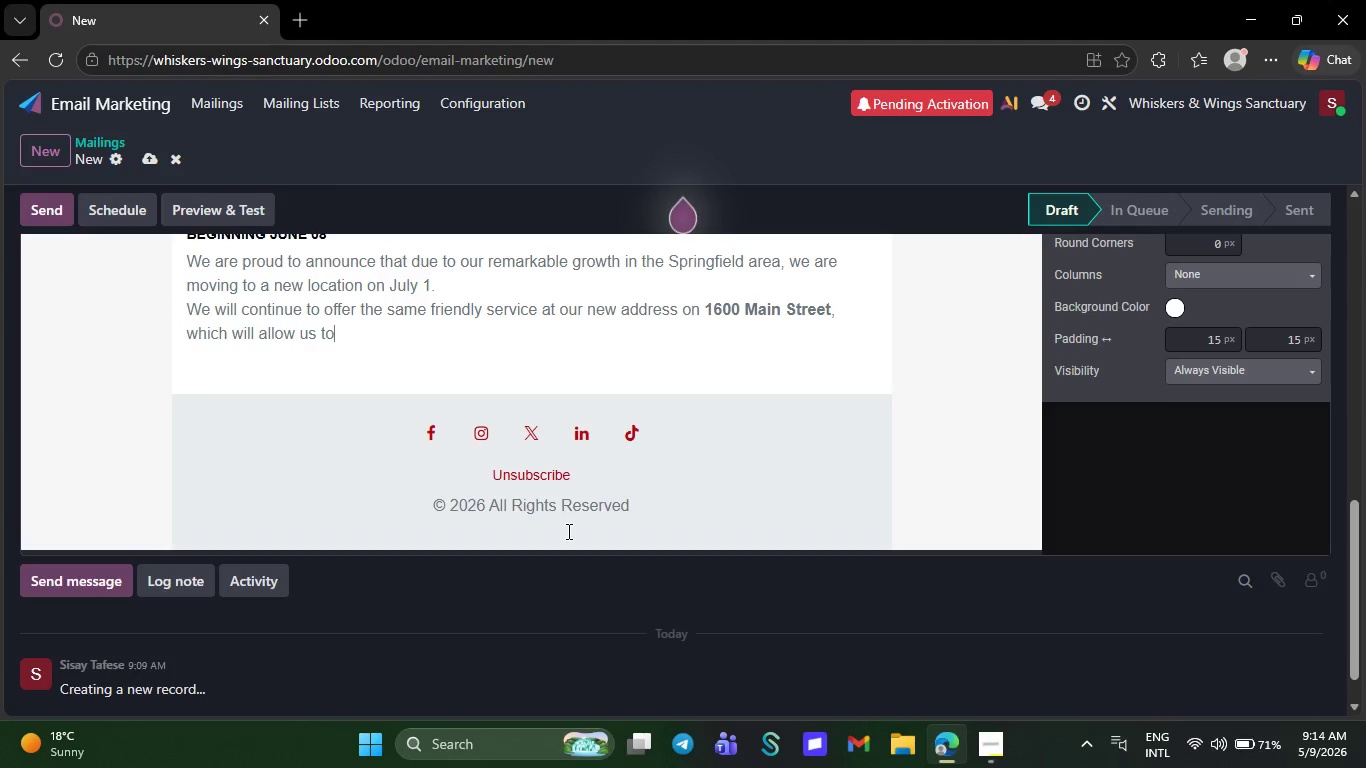 
key(Backspace)
 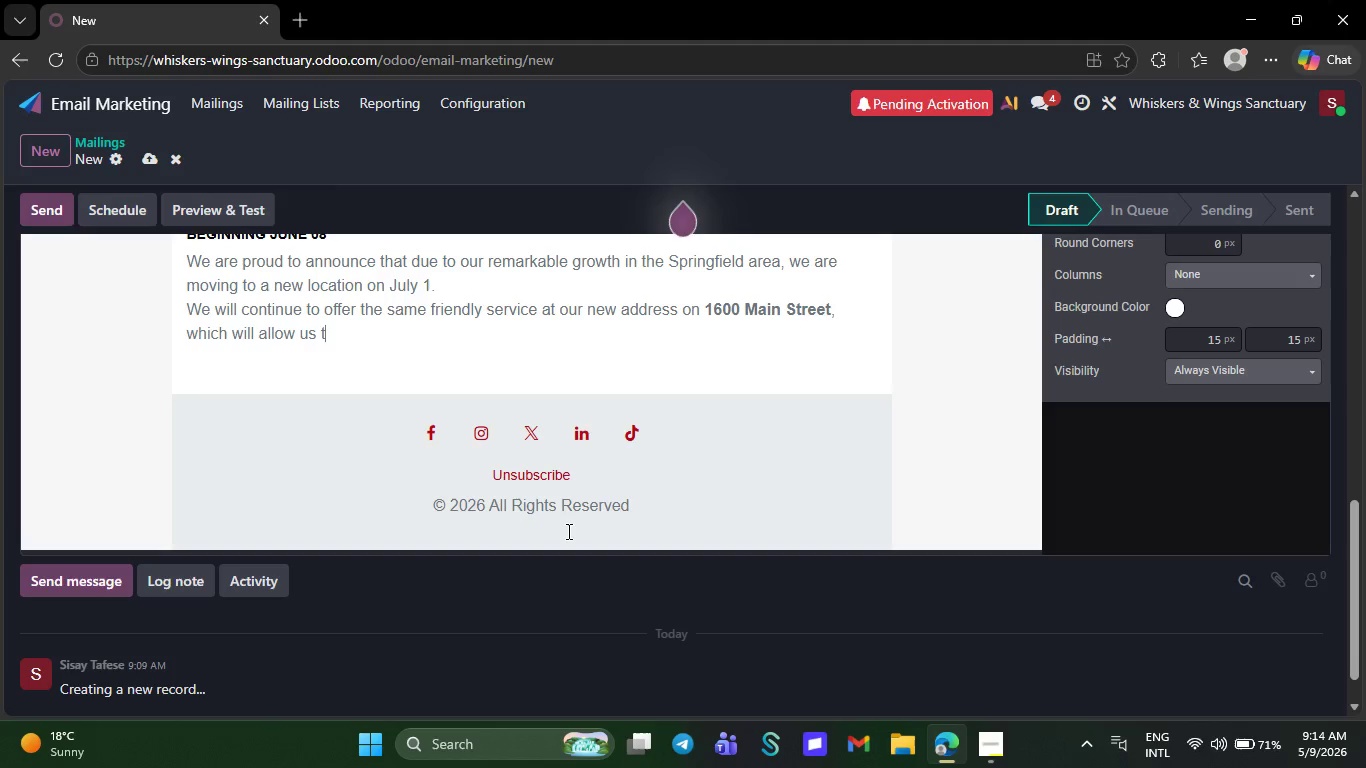 
key(Backspace)
 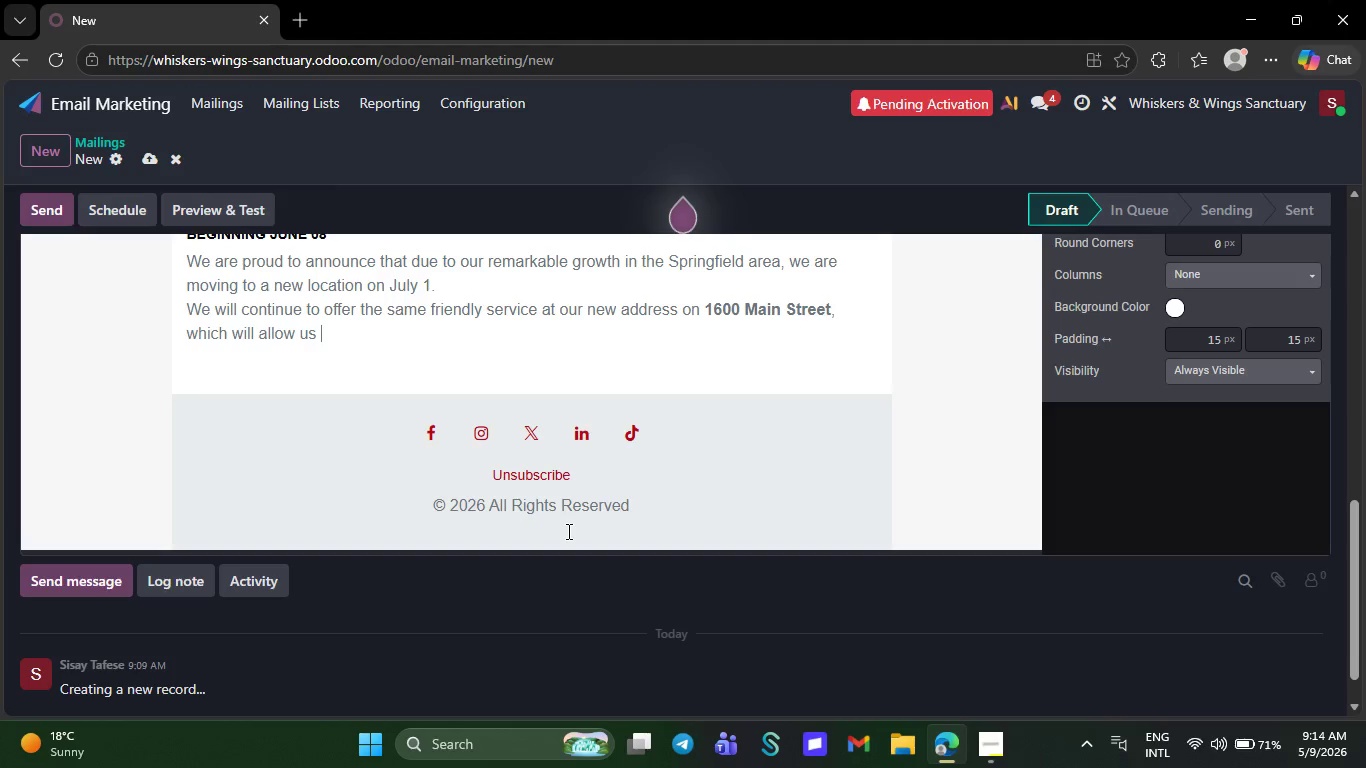 
key(Backspace)
 